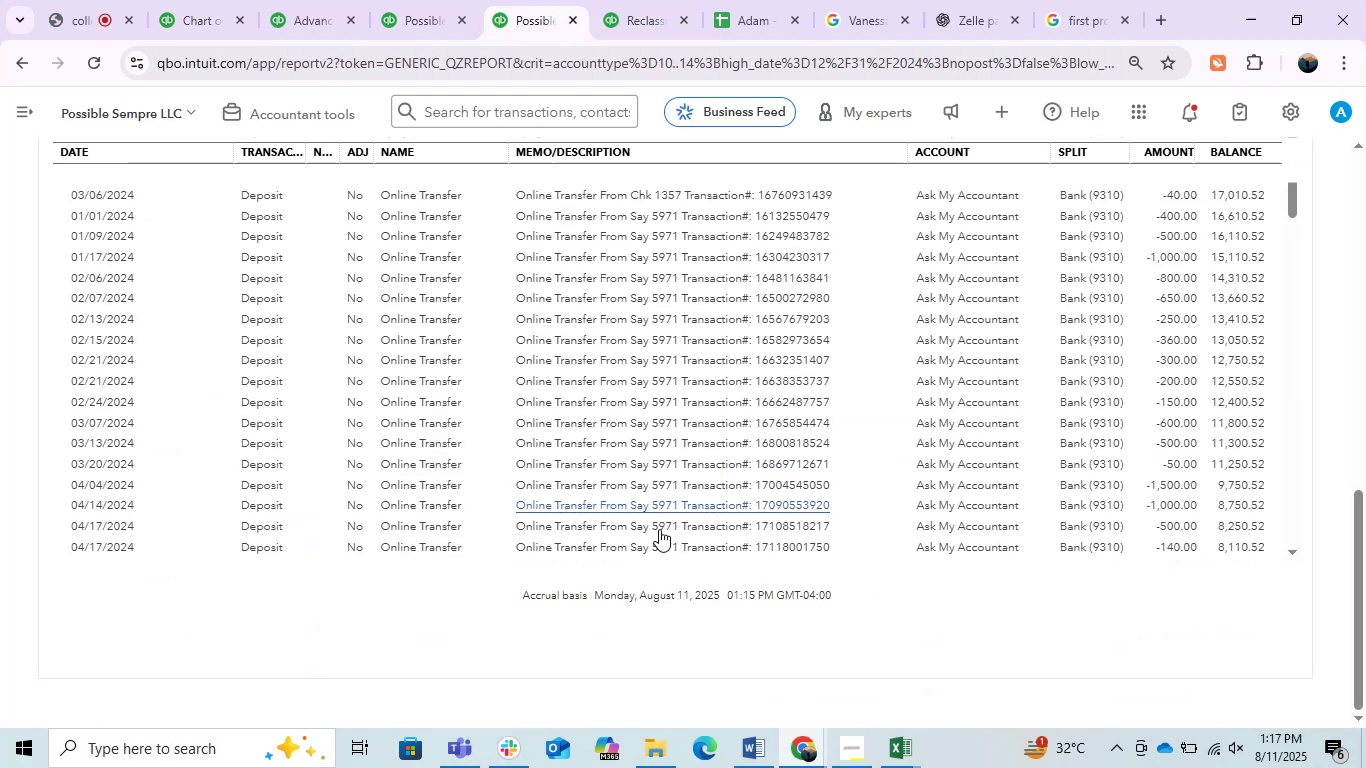 
scroll: coordinate [661, 533], scroll_direction: up, amount: 3.0
 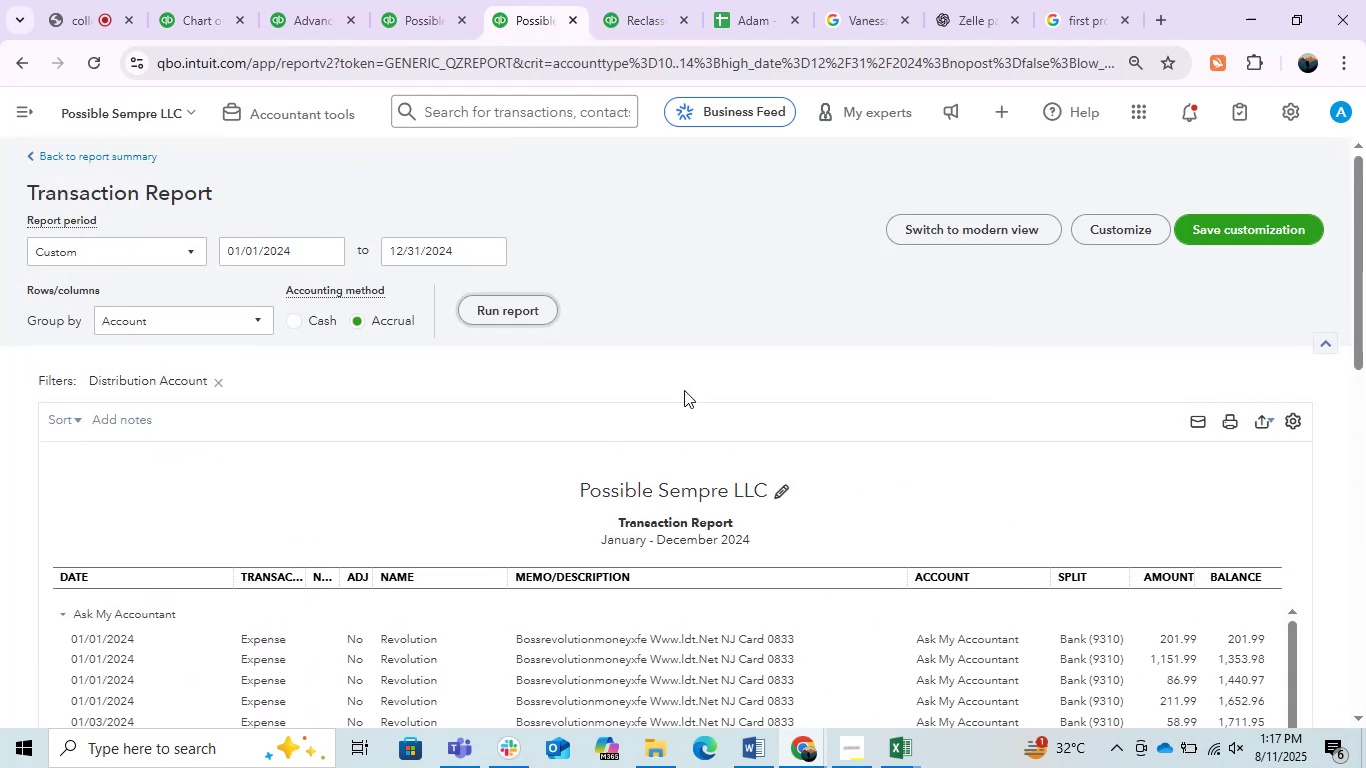 
scroll: coordinate [600, 512], scroll_direction: down, amount: 2.0
 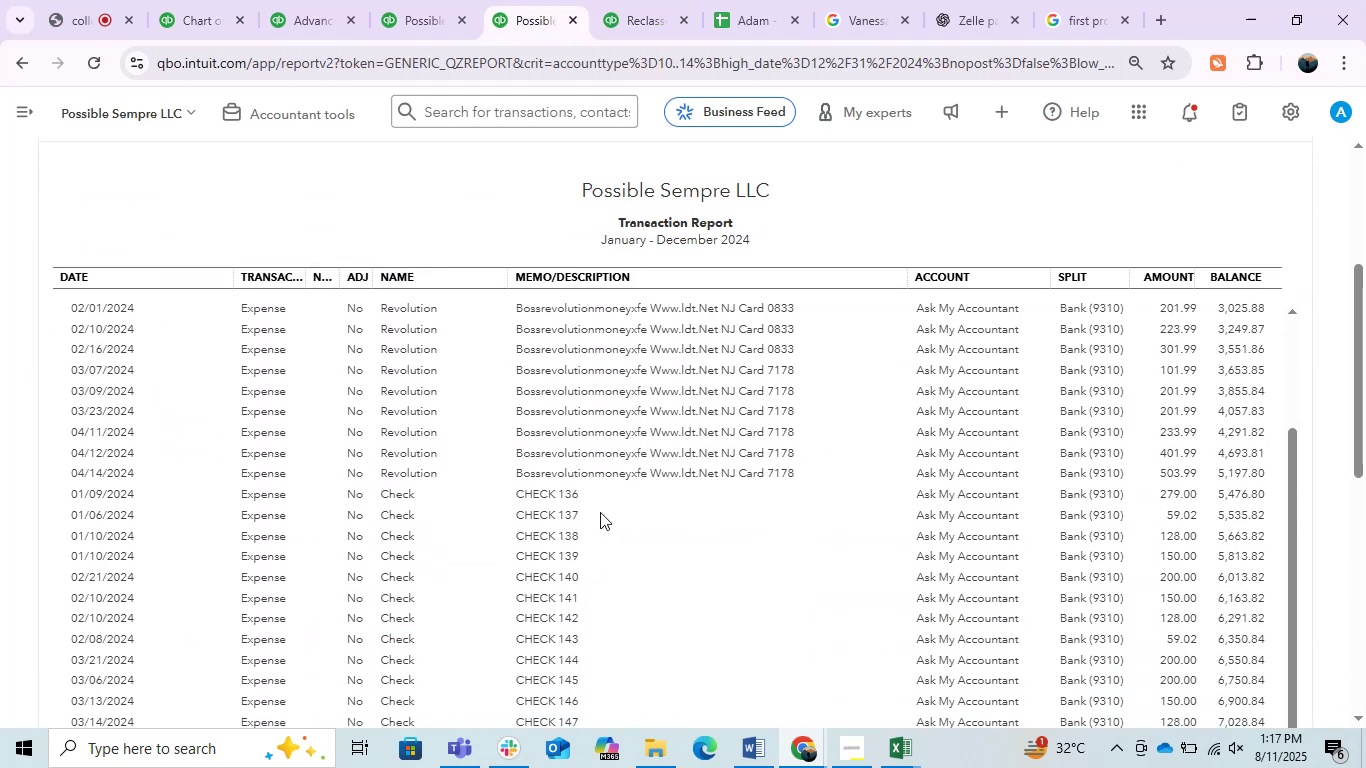 
scroll: coordinate [600, 512], scroll_direction: up, amount: 1.0
 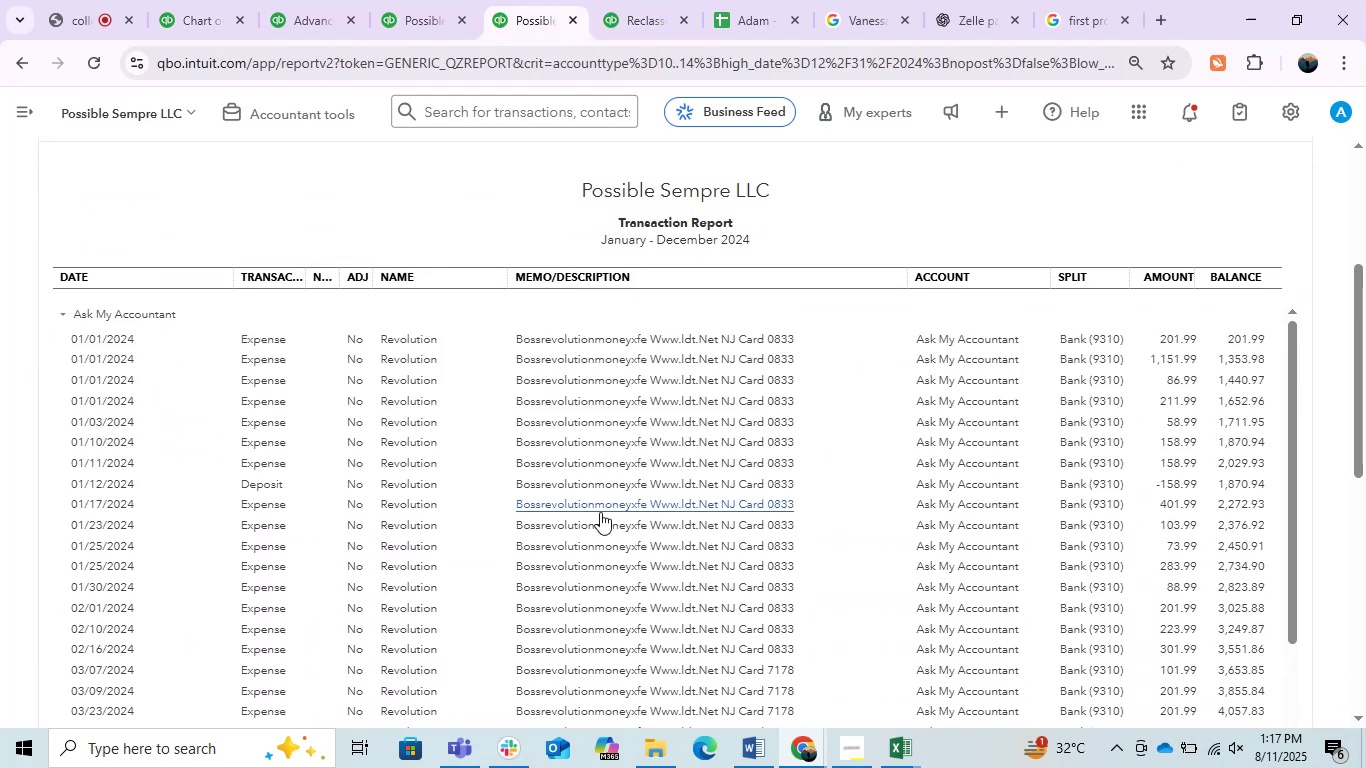 
scroll: coordinate [591, 482], scroll_direction: down, amount: 9.0
 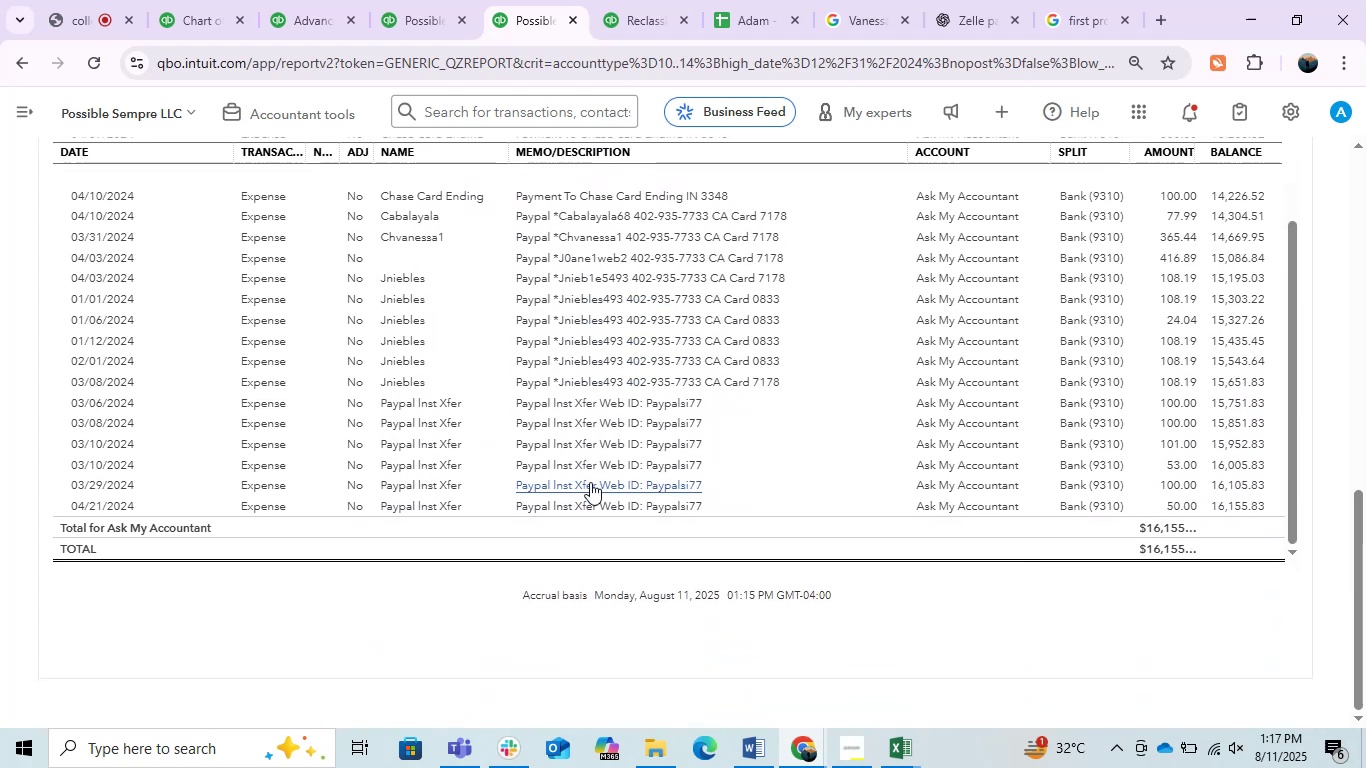 
scroll: coordinate [590, 482], scroll_direction: up, amount: 1.0
 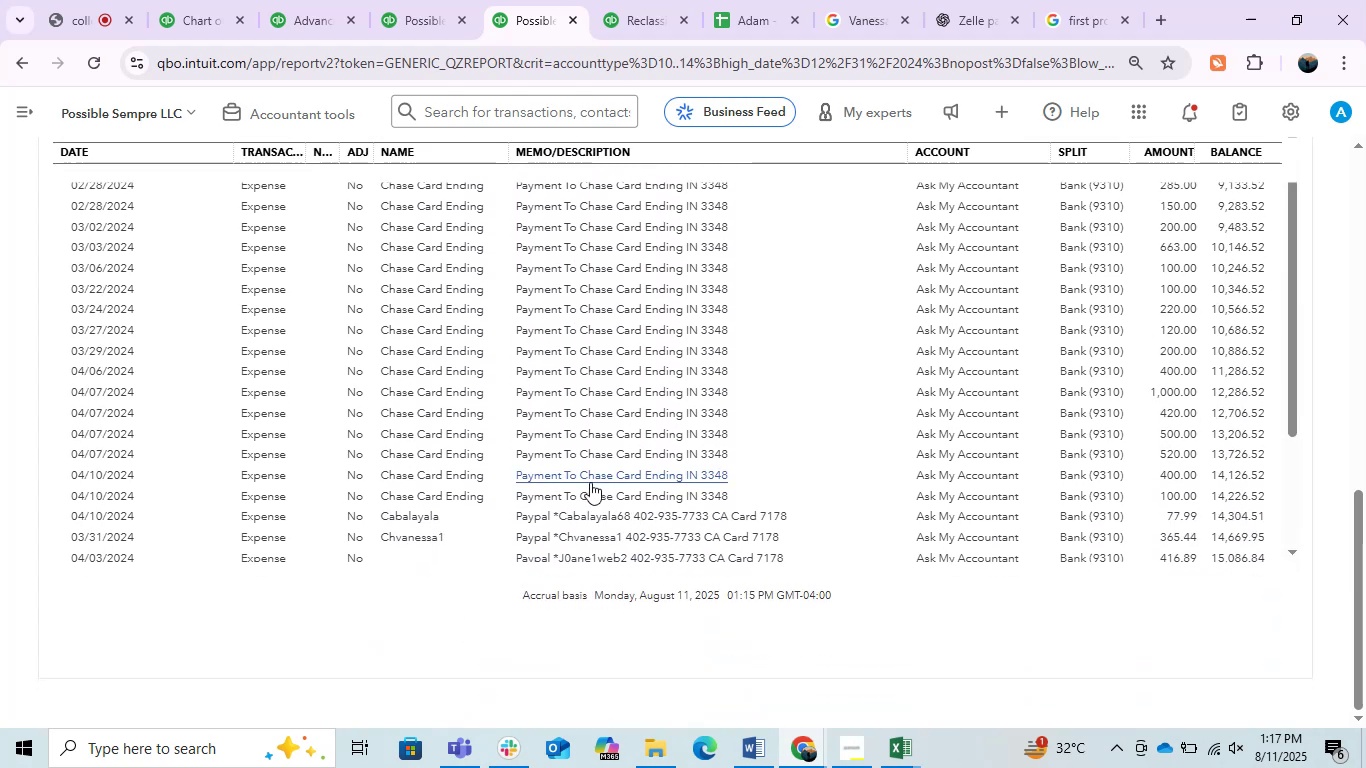 
scroll: coordinate [813, 321], scroll_direction: down, amount: 8.0
 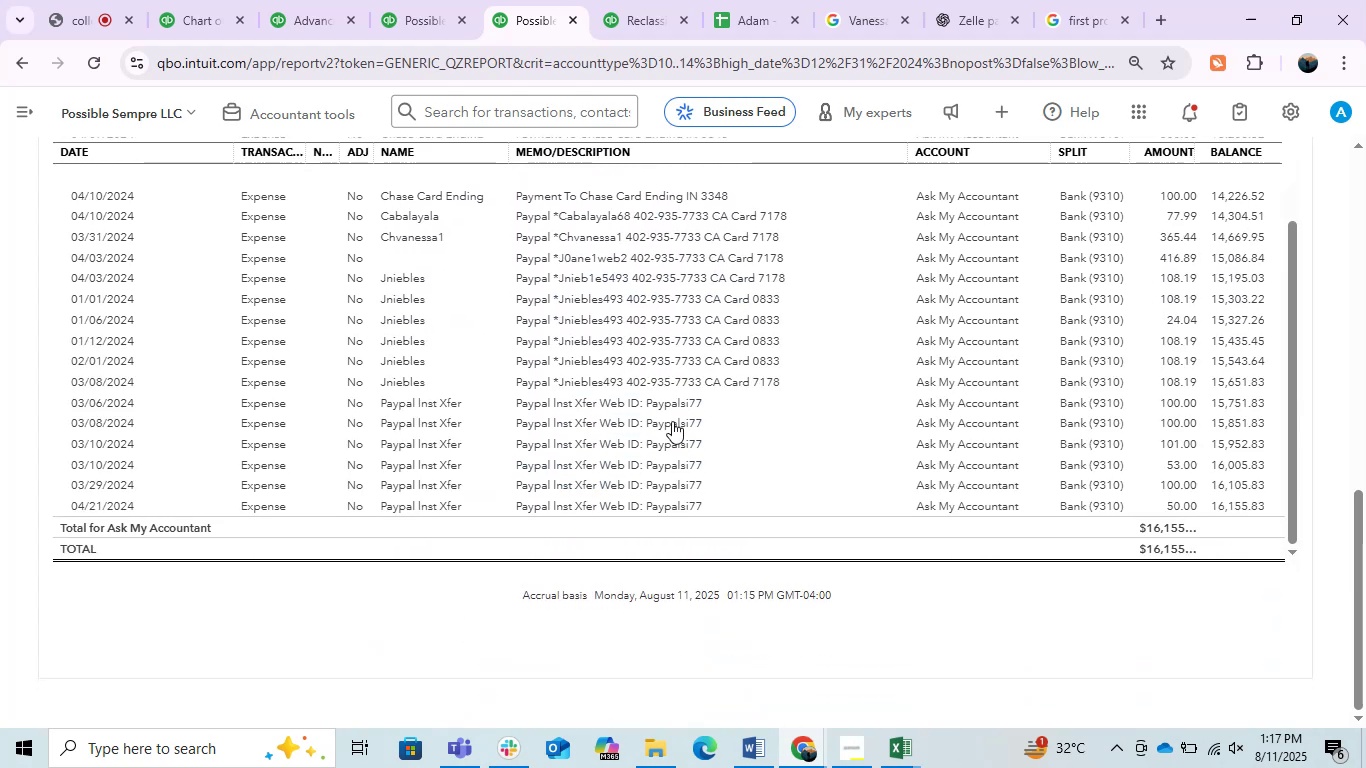 
scroll: coordinate [667, 424], scroll_direction: up, amount: 2.0
 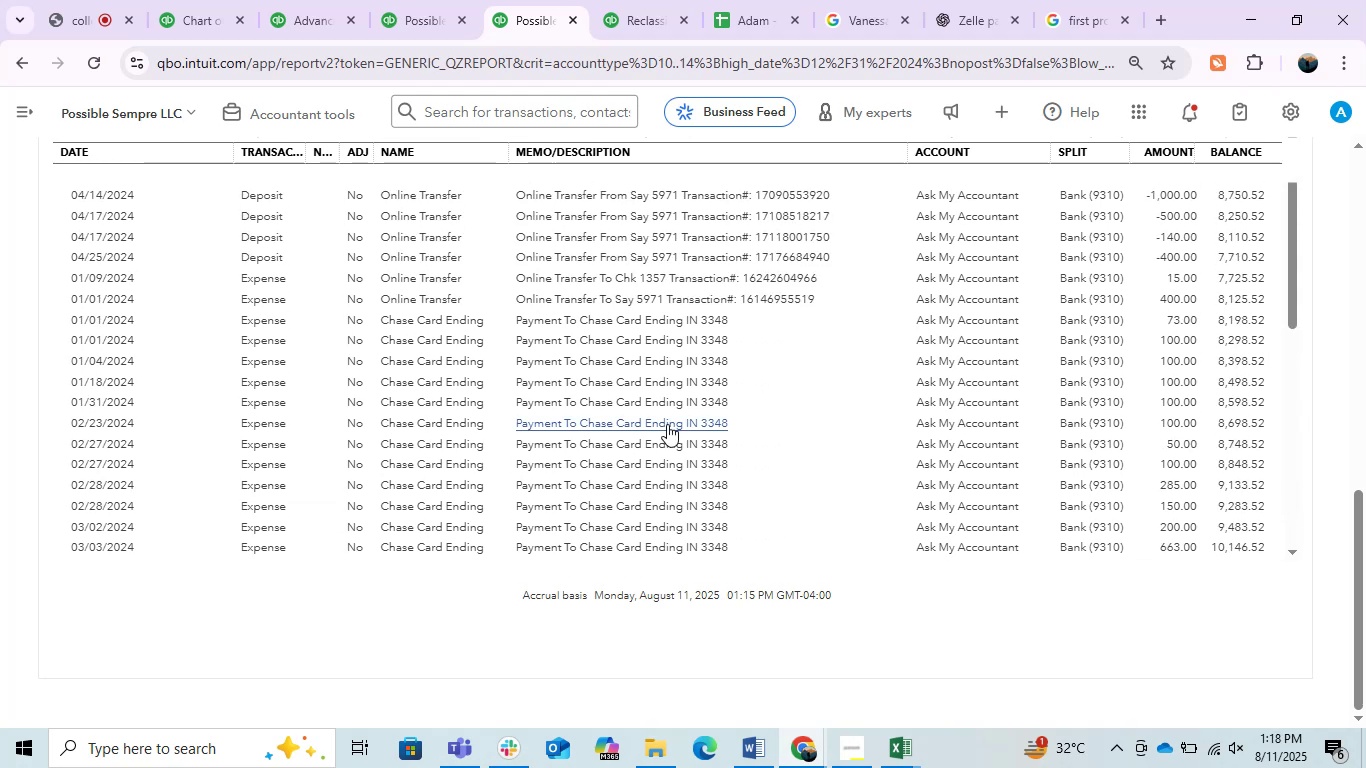 
scroll: coordinate [667, 424], scroll_direction: down, amount: 3.0
 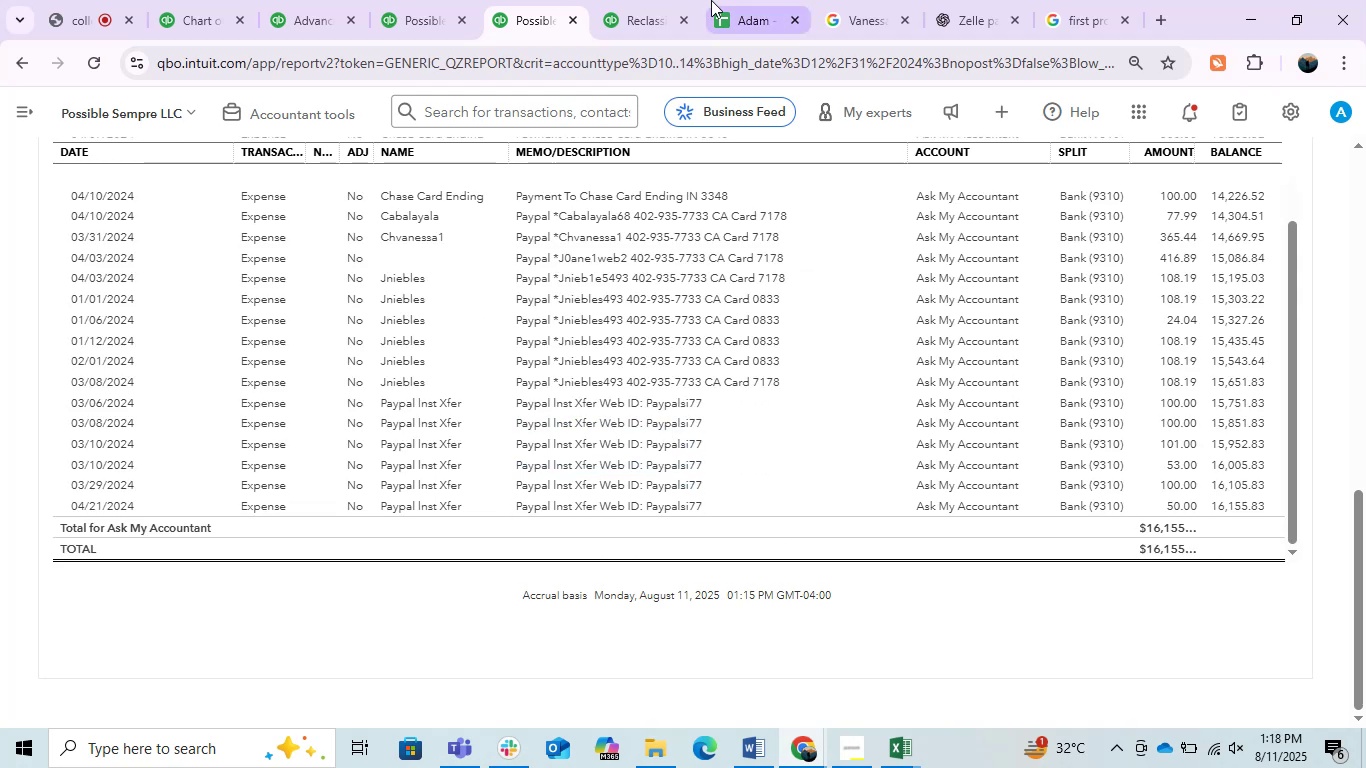 
left_click([656, 0])
 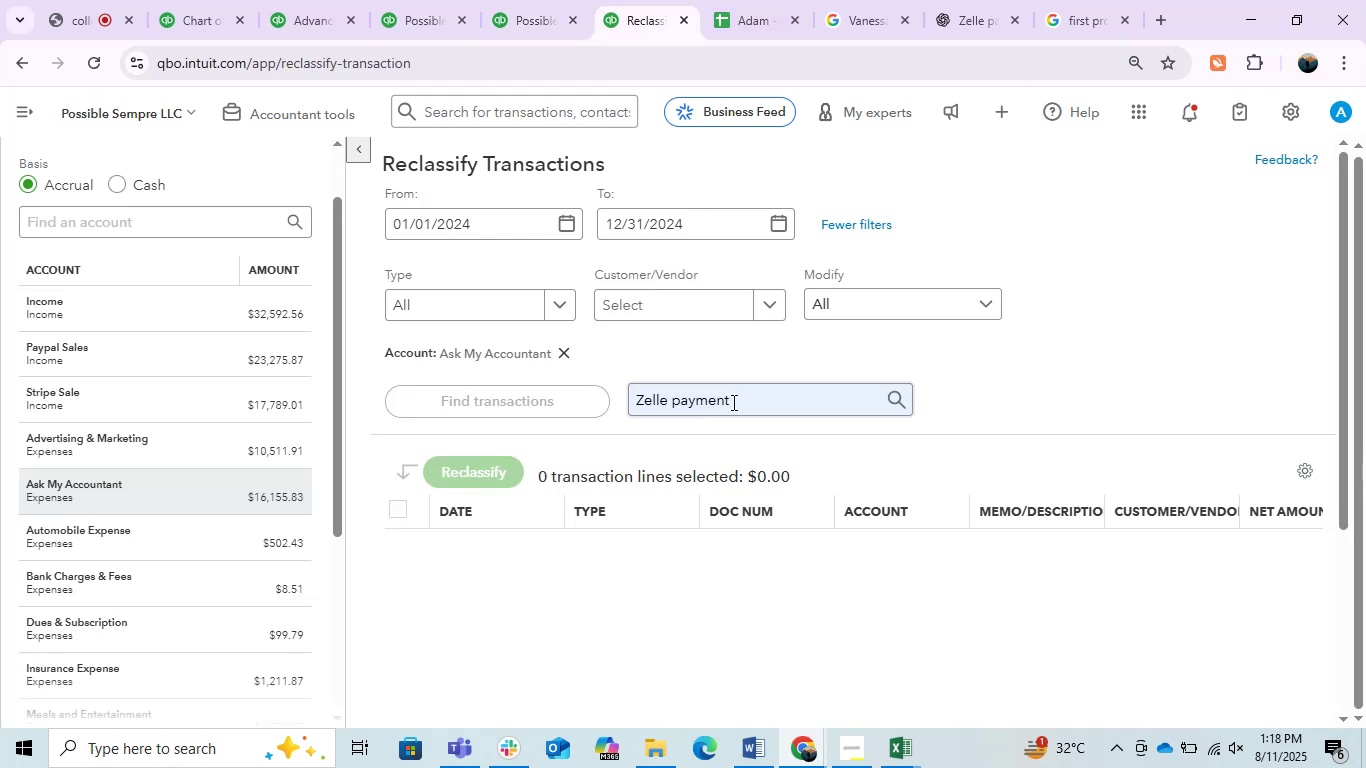 
left_click([721, 403])
 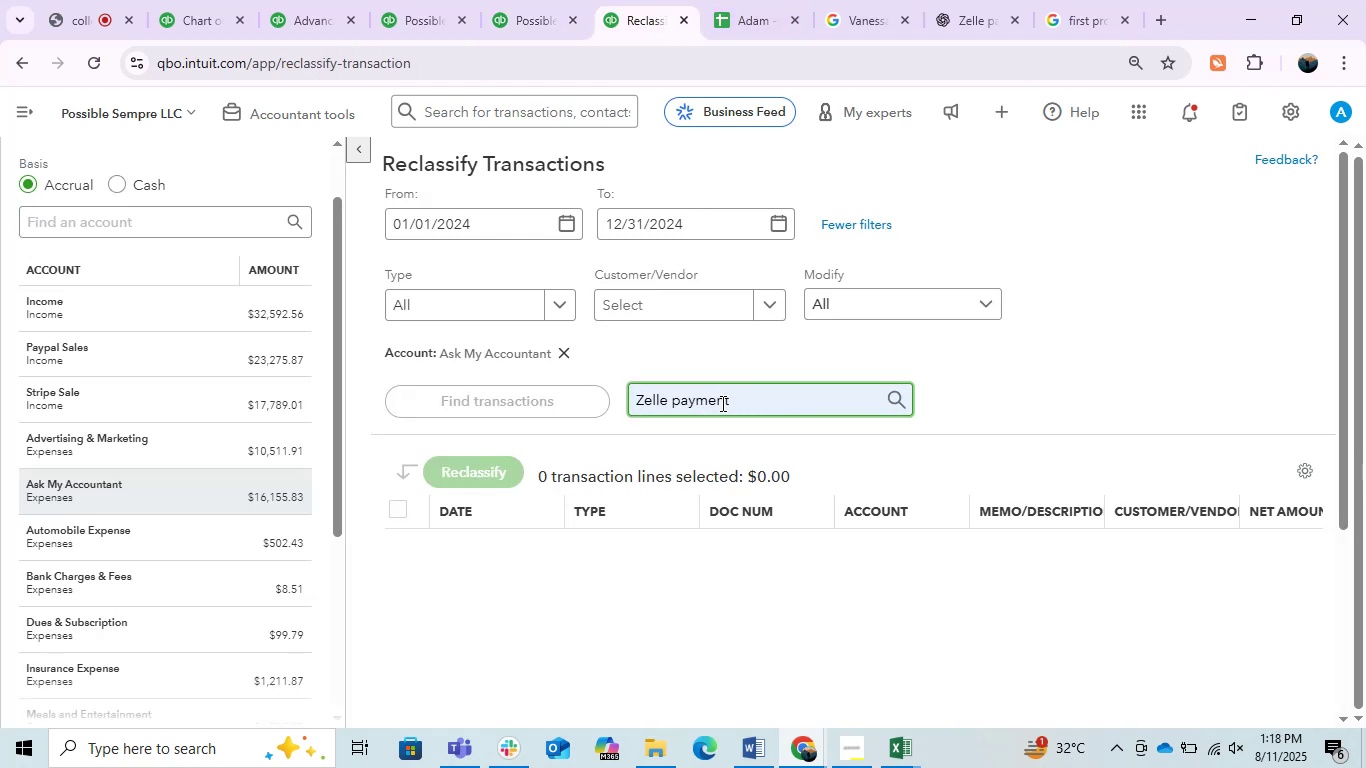 
double_click([721, 403])
 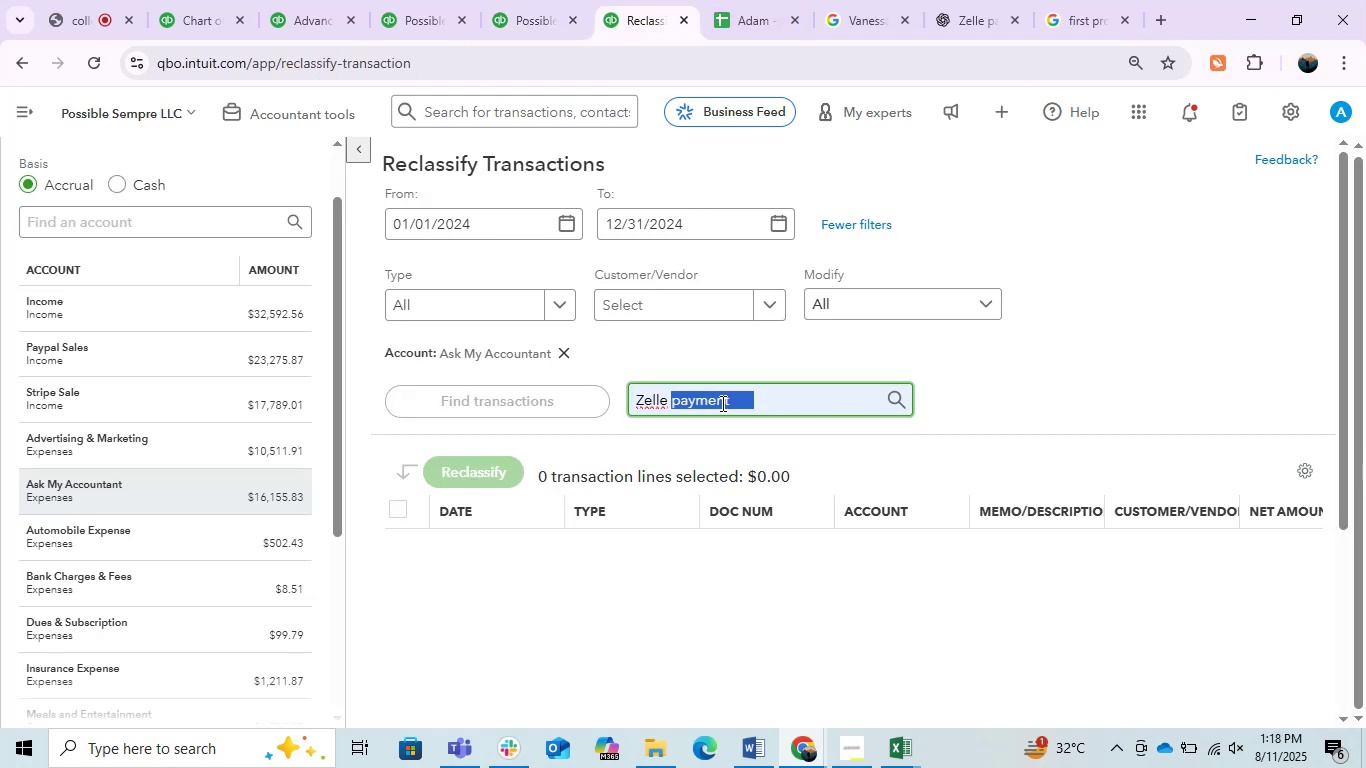 
triple_click([721, 403])
 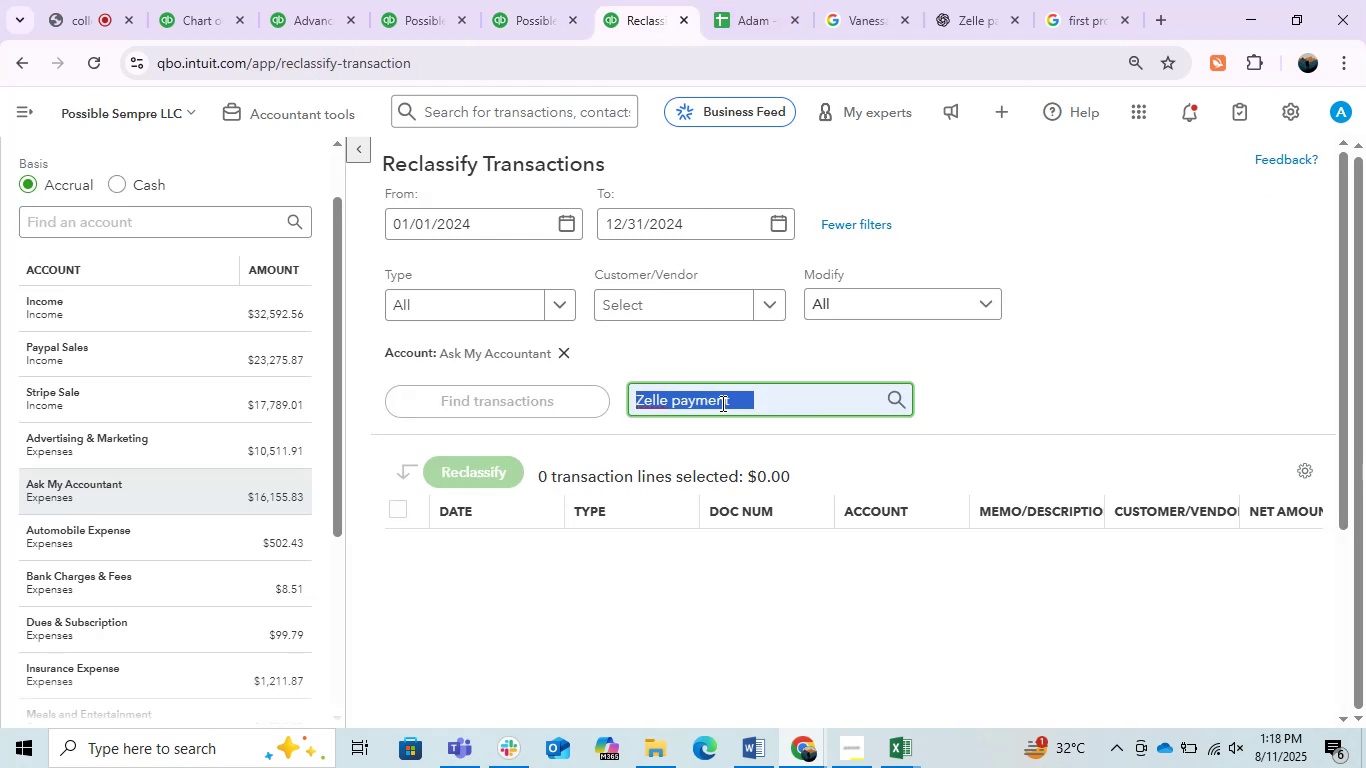 
triple_click([721, 403])
 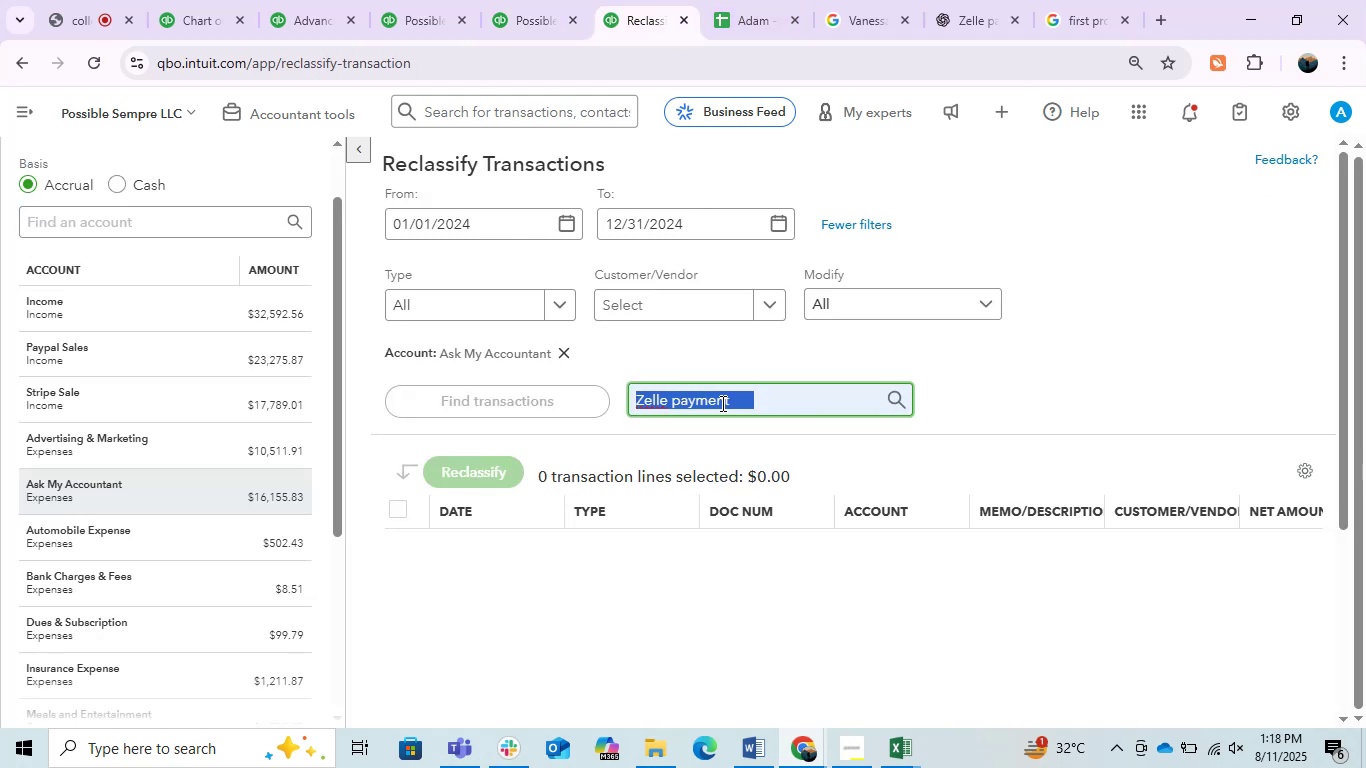 
triple_click([721, 403])
 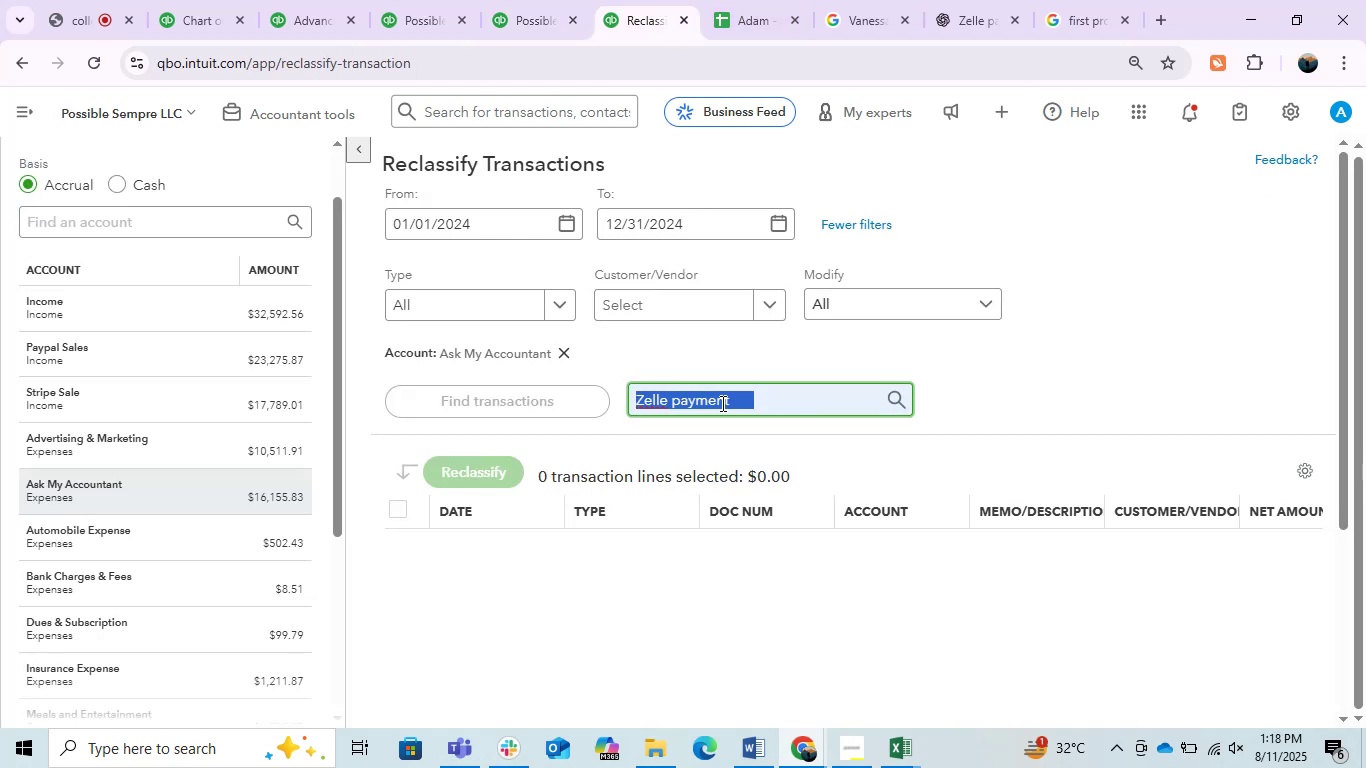 
type(paypal)
 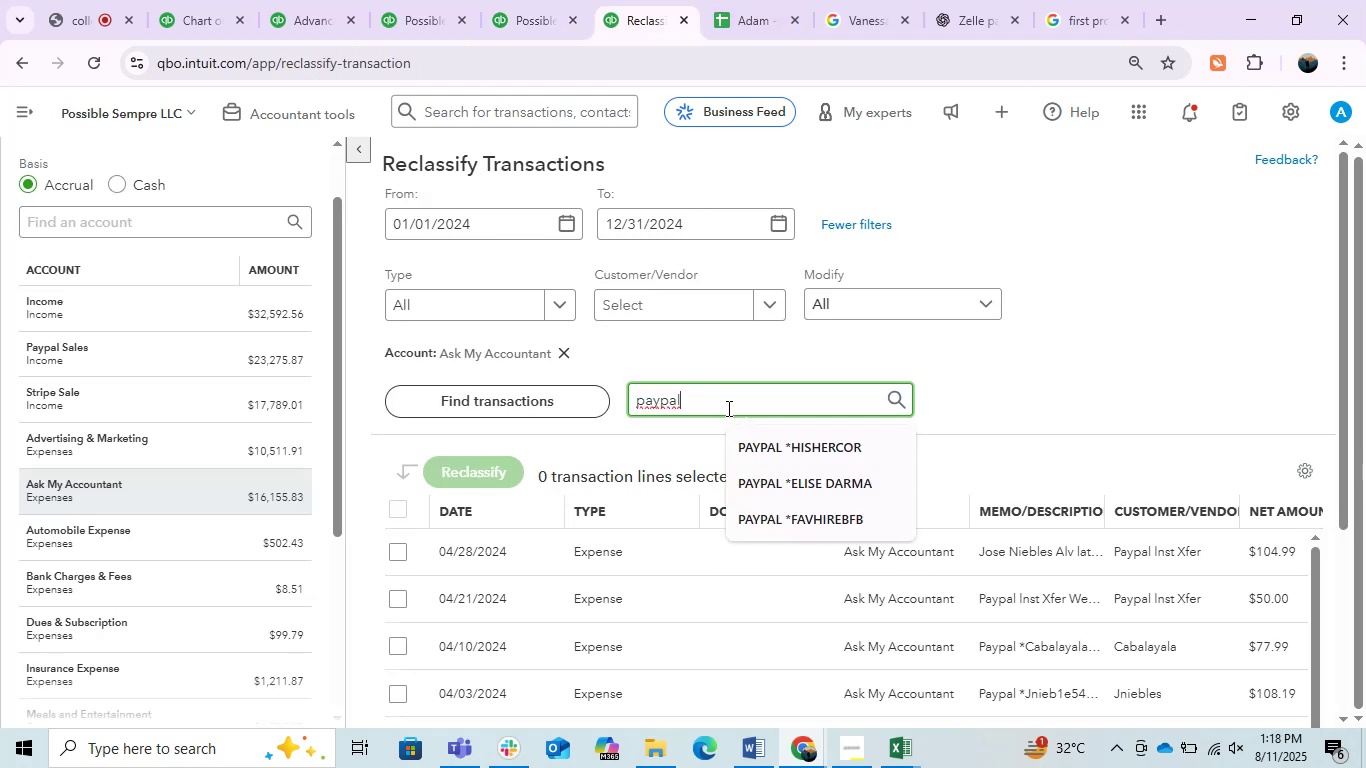 
left_click([1019, 398])
 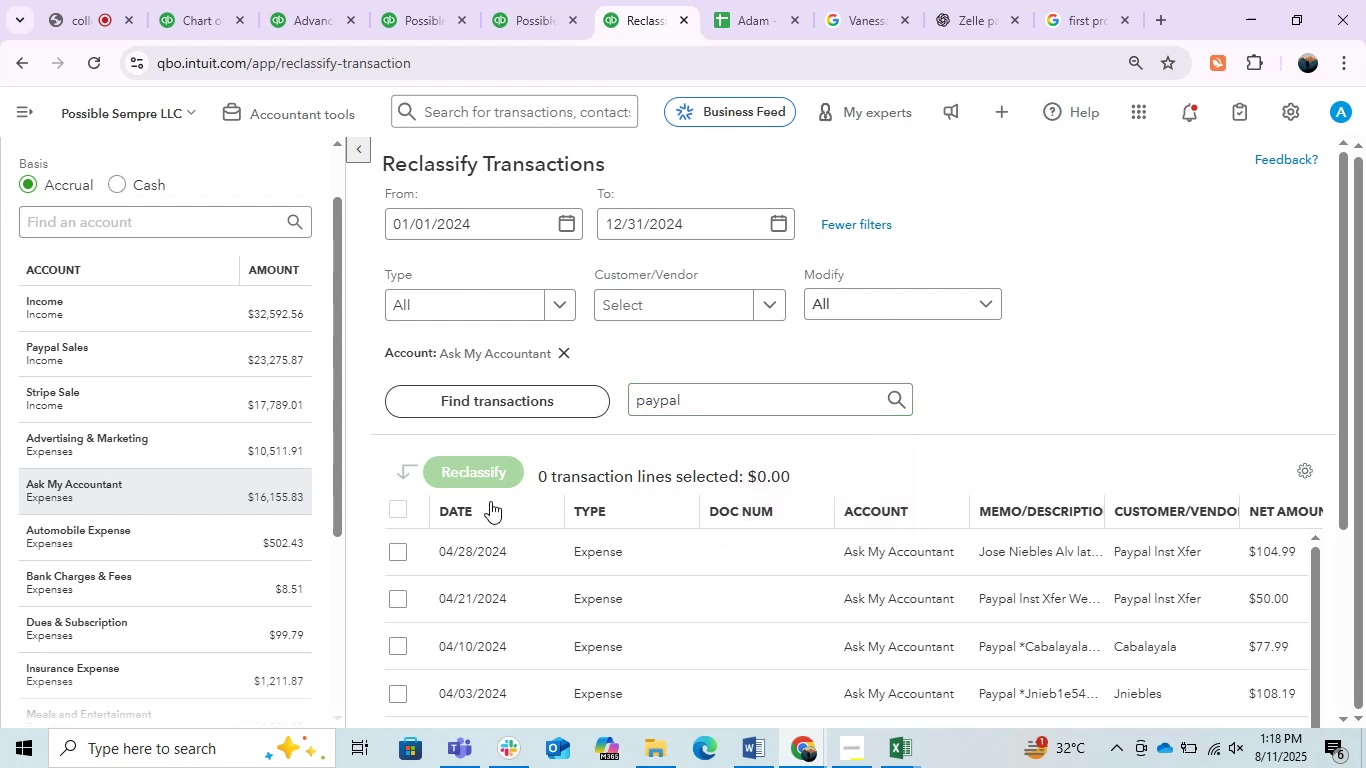 
scroll: coordinate [938, 468], scroll_direction: down, amount: 5.0
 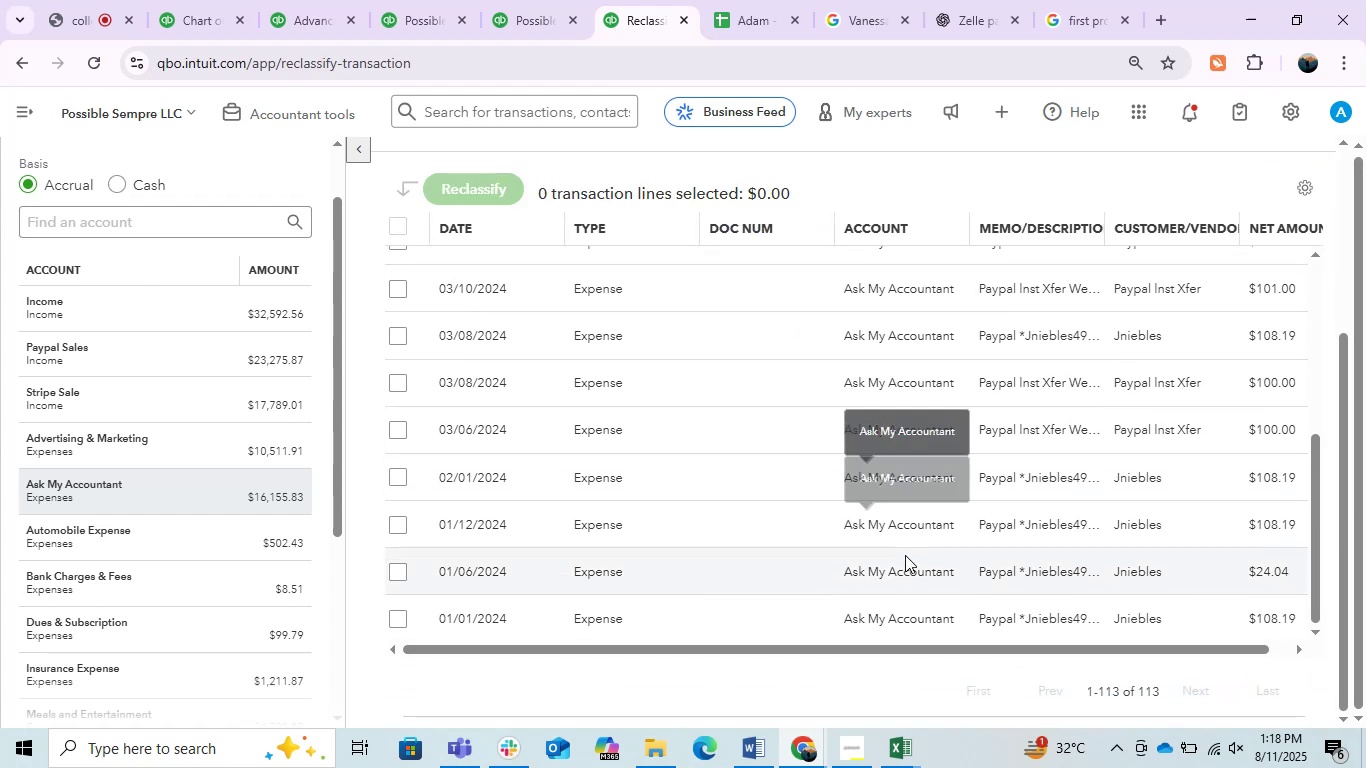 
scroll: coordinate [905, 561], scroll_direction: up, amount: 3.0
 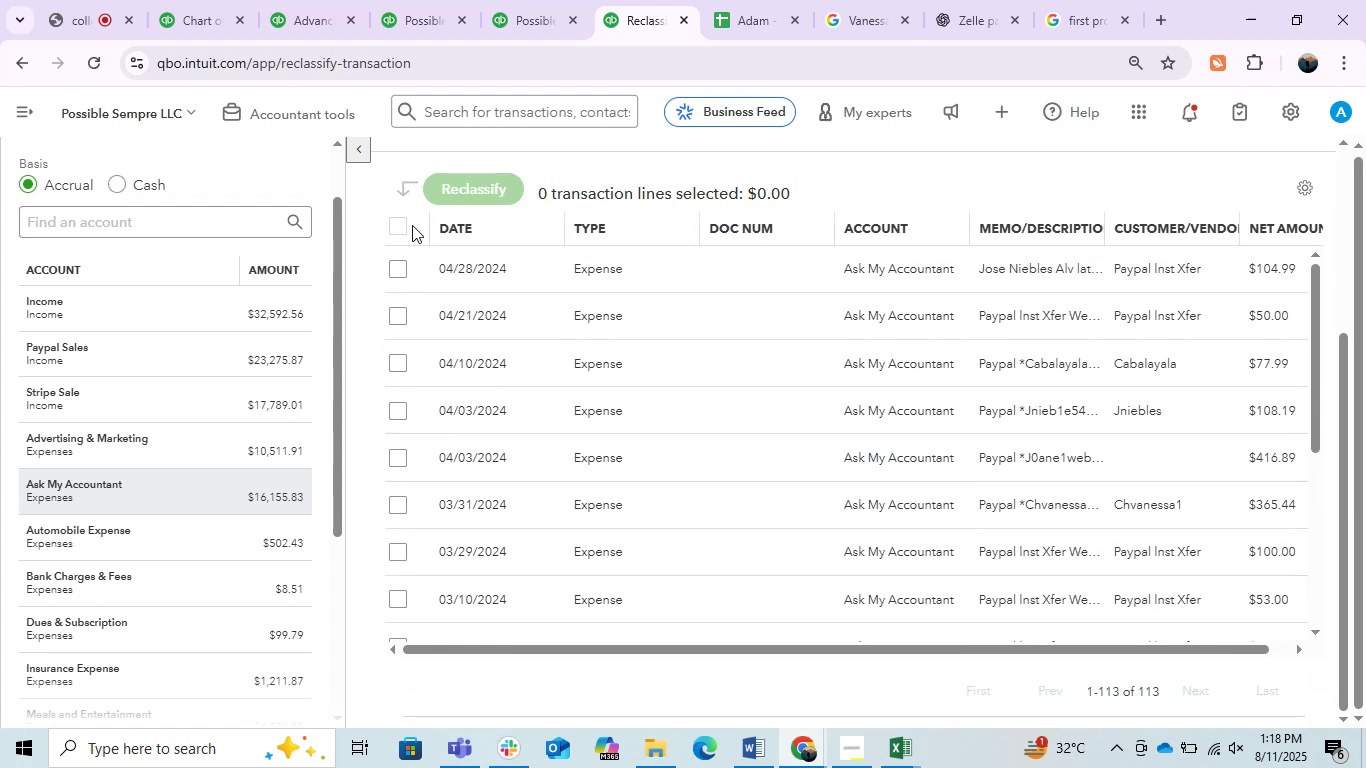 
left_click([398, 275])
 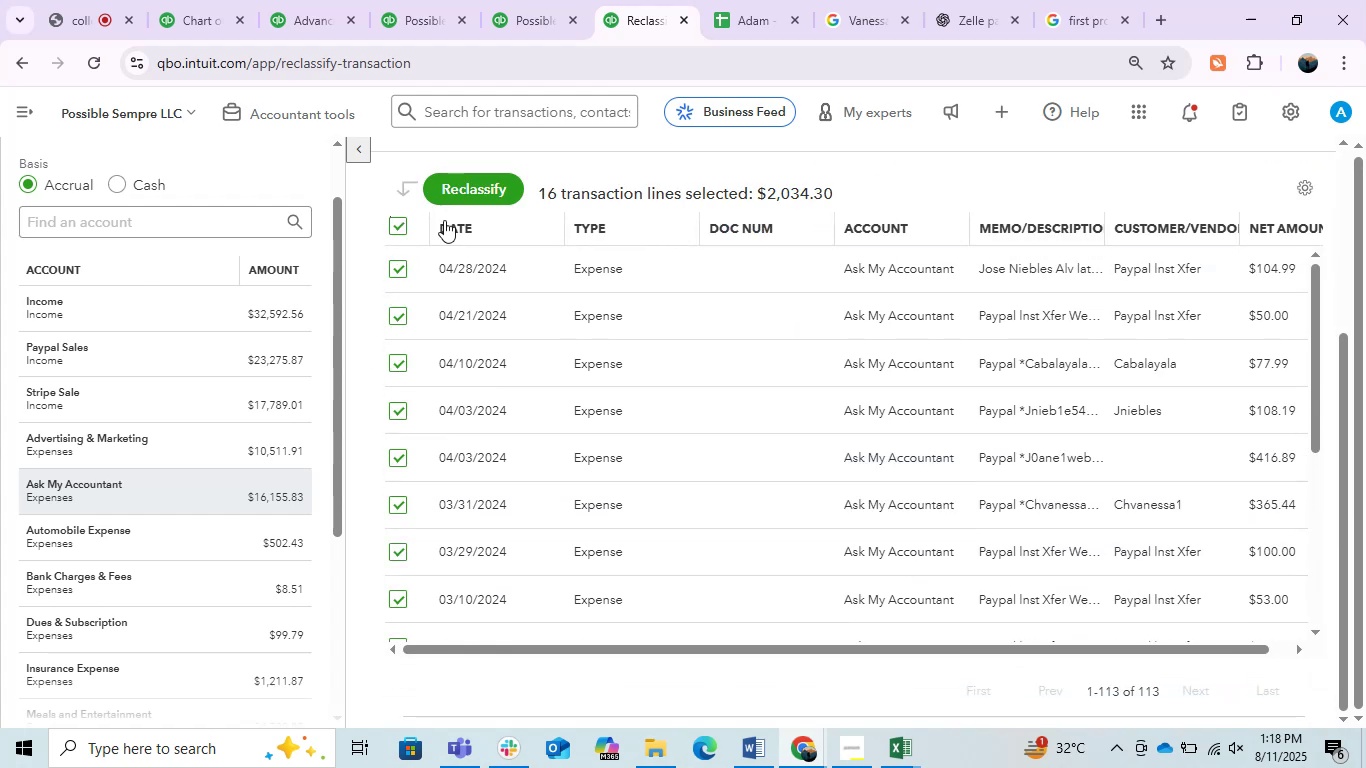 
triple_click([467, 191])
 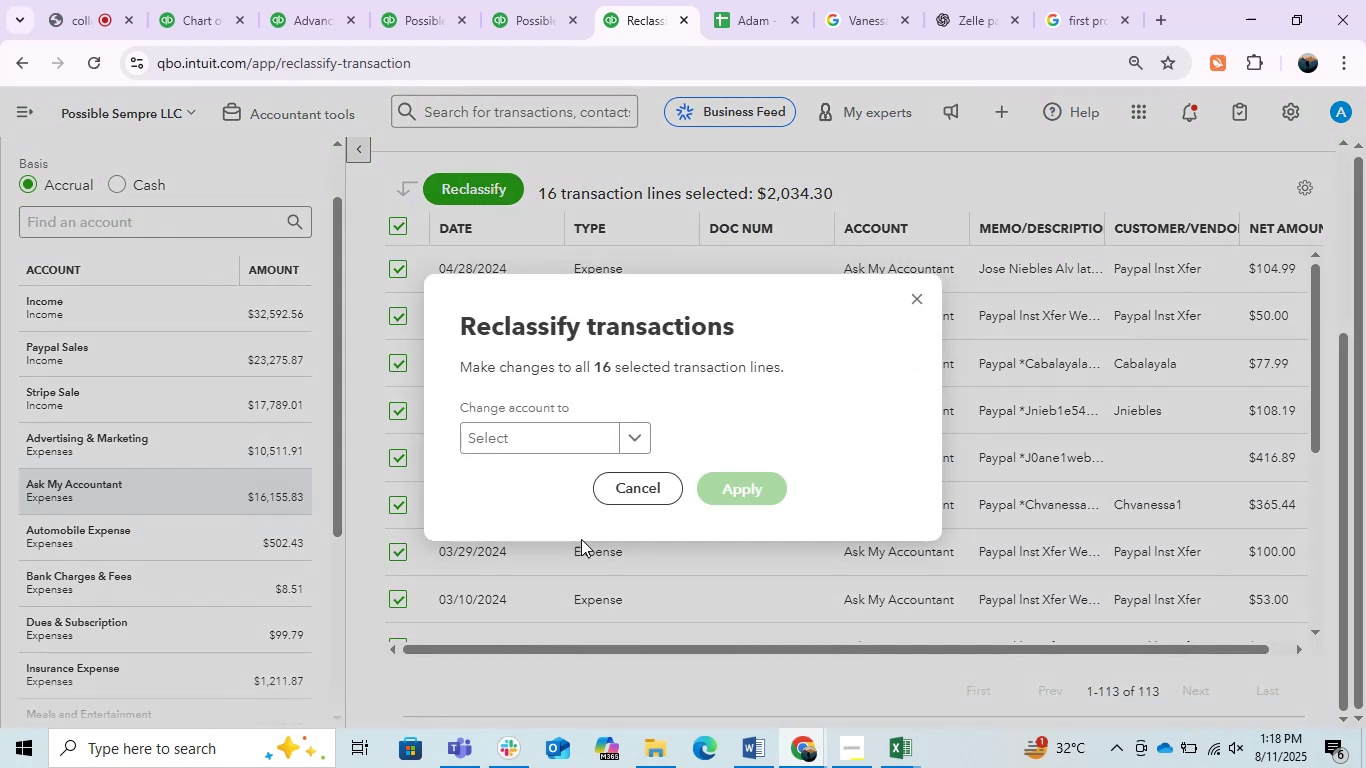 
left_click([543, 443])
 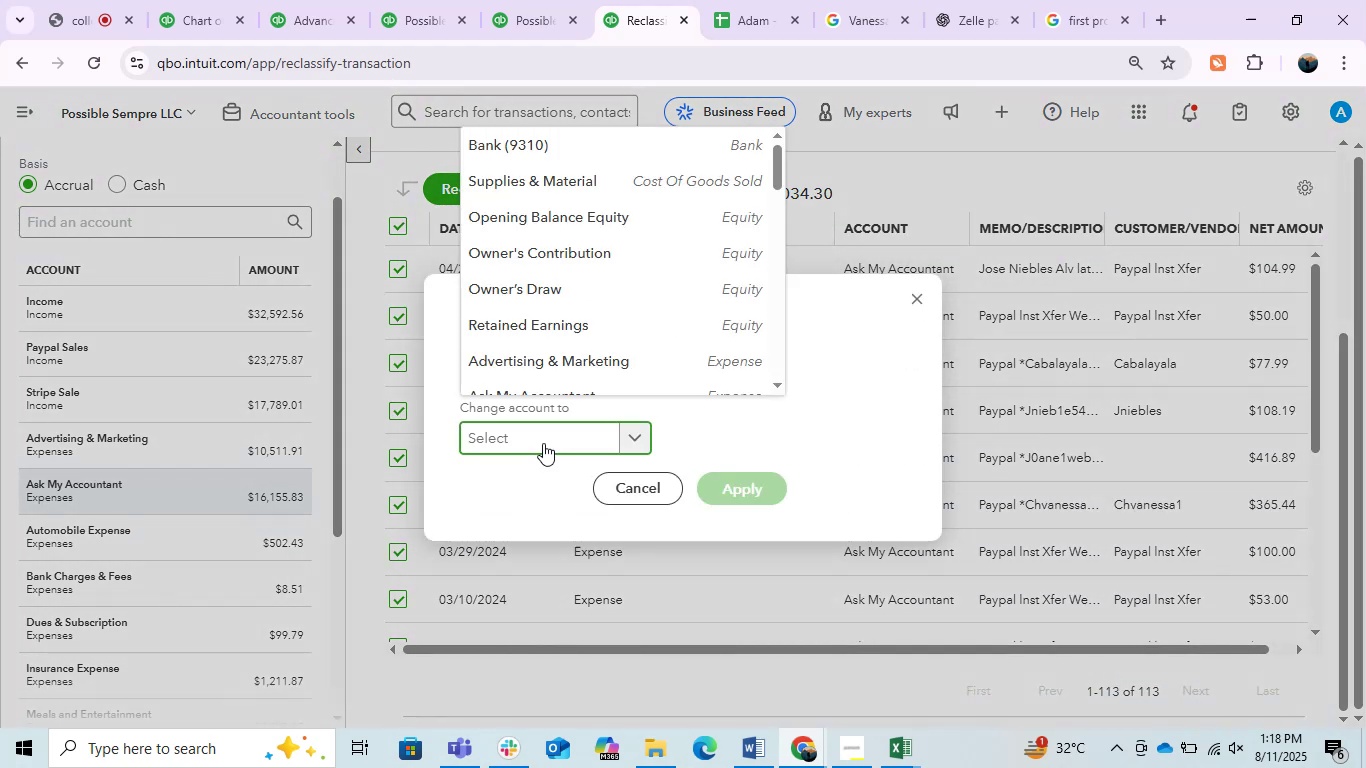 
type(sub)
 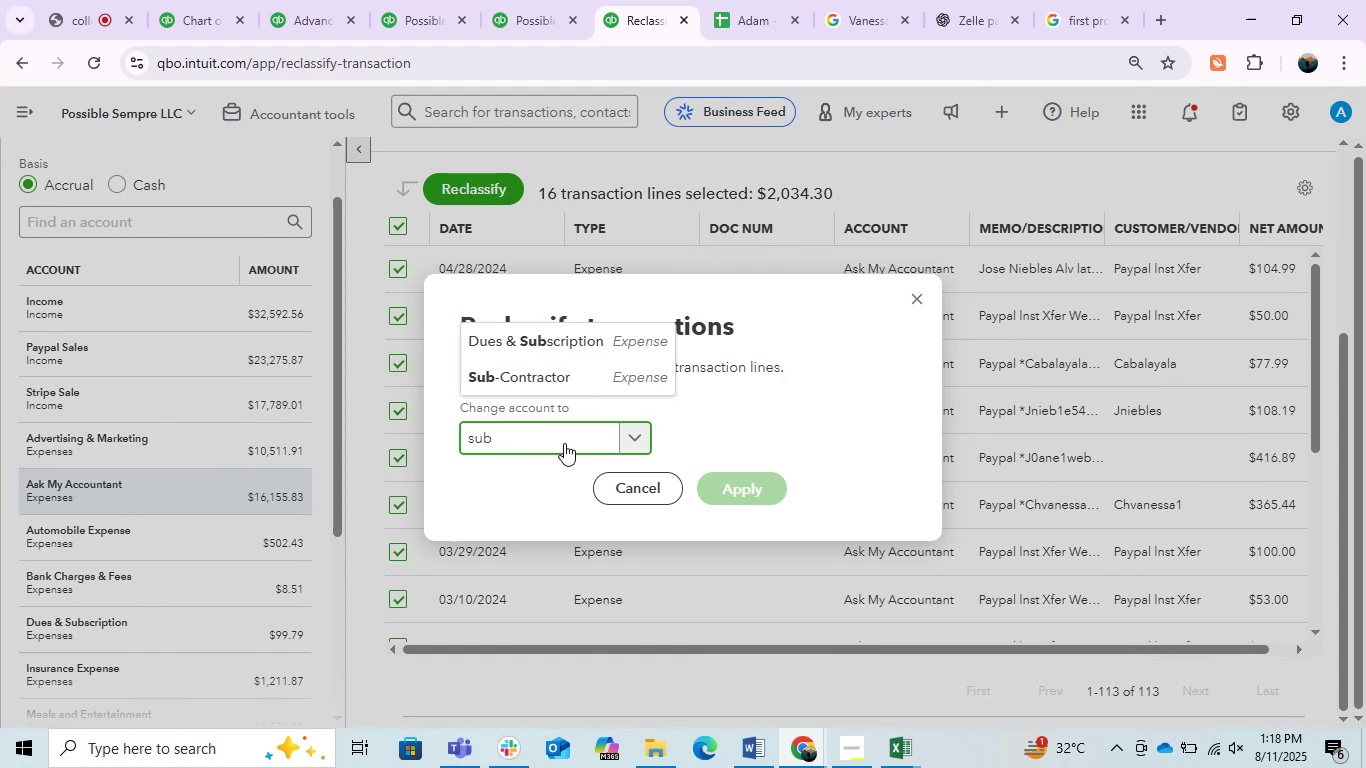 
left_click([523, 369])
 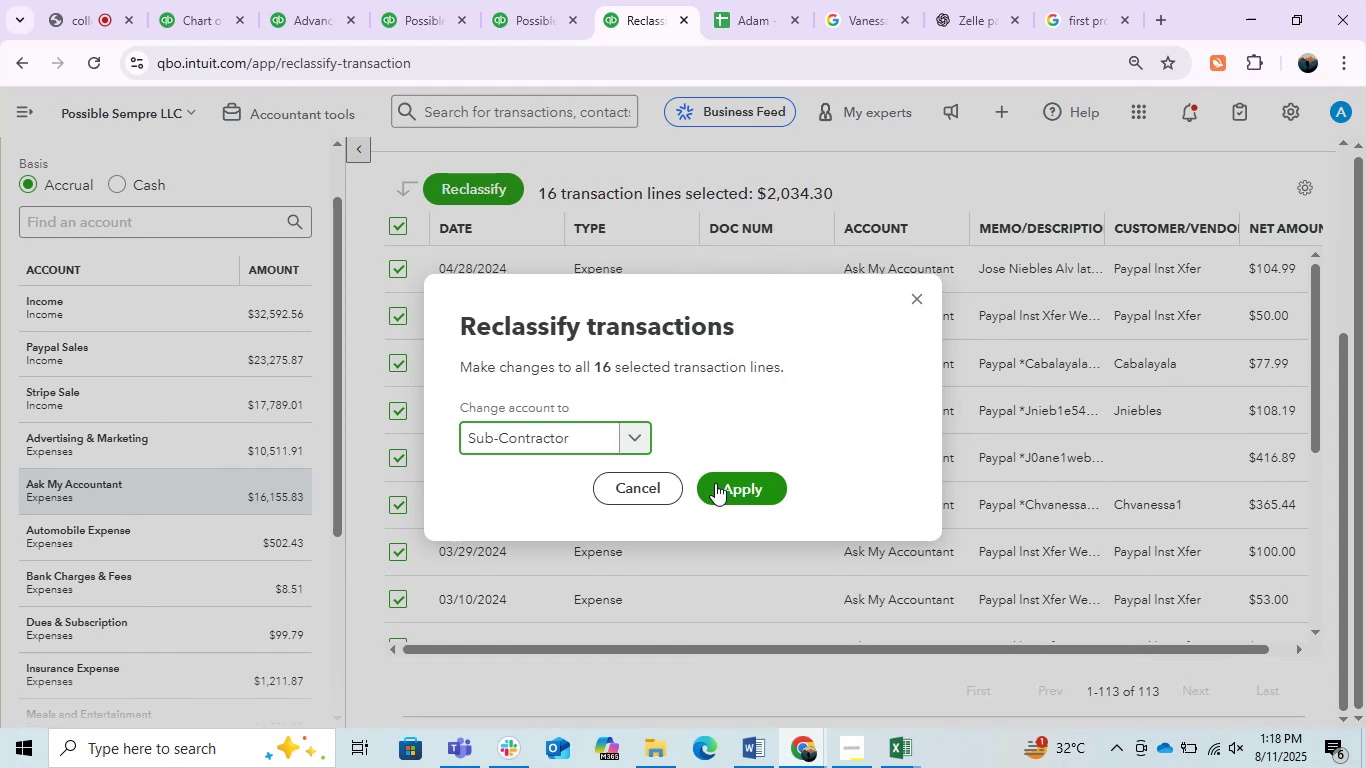 
left_click([726, 482])
 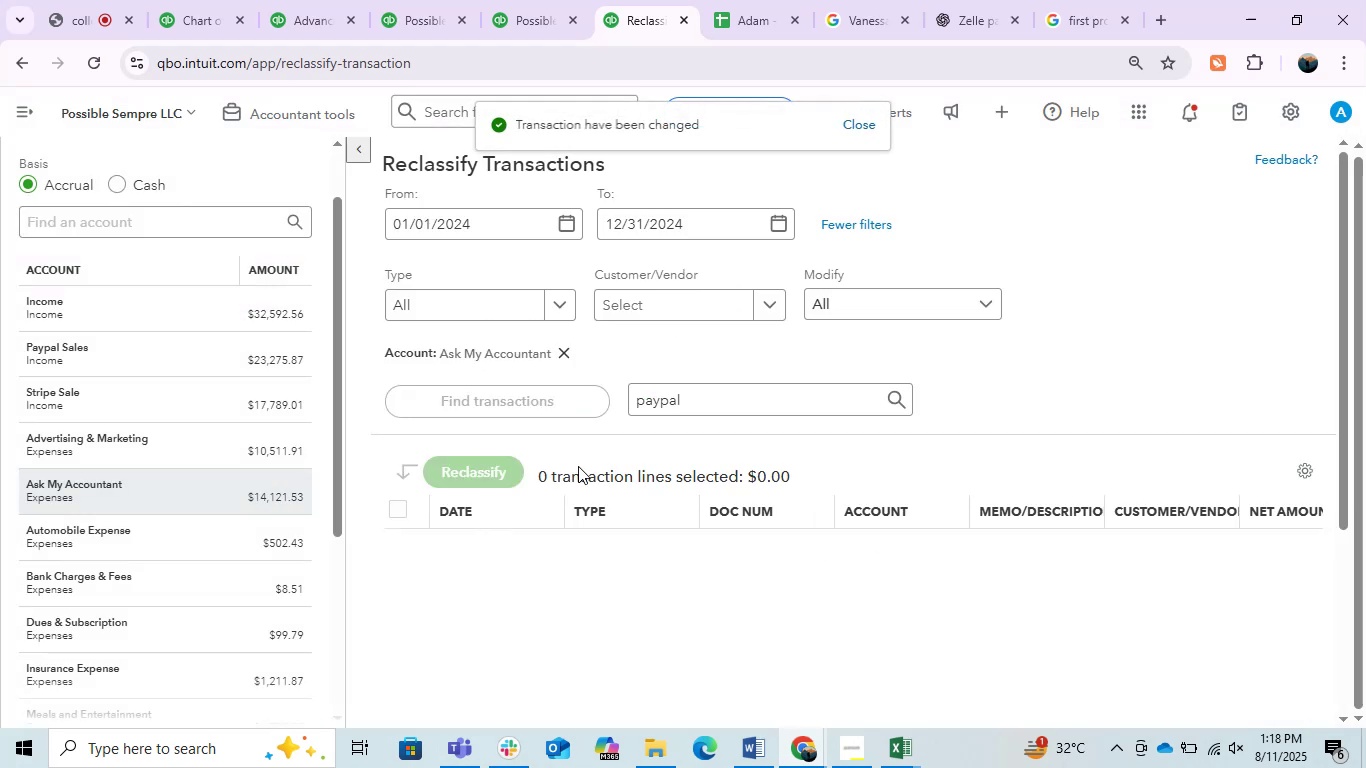 
wait(5.16)
 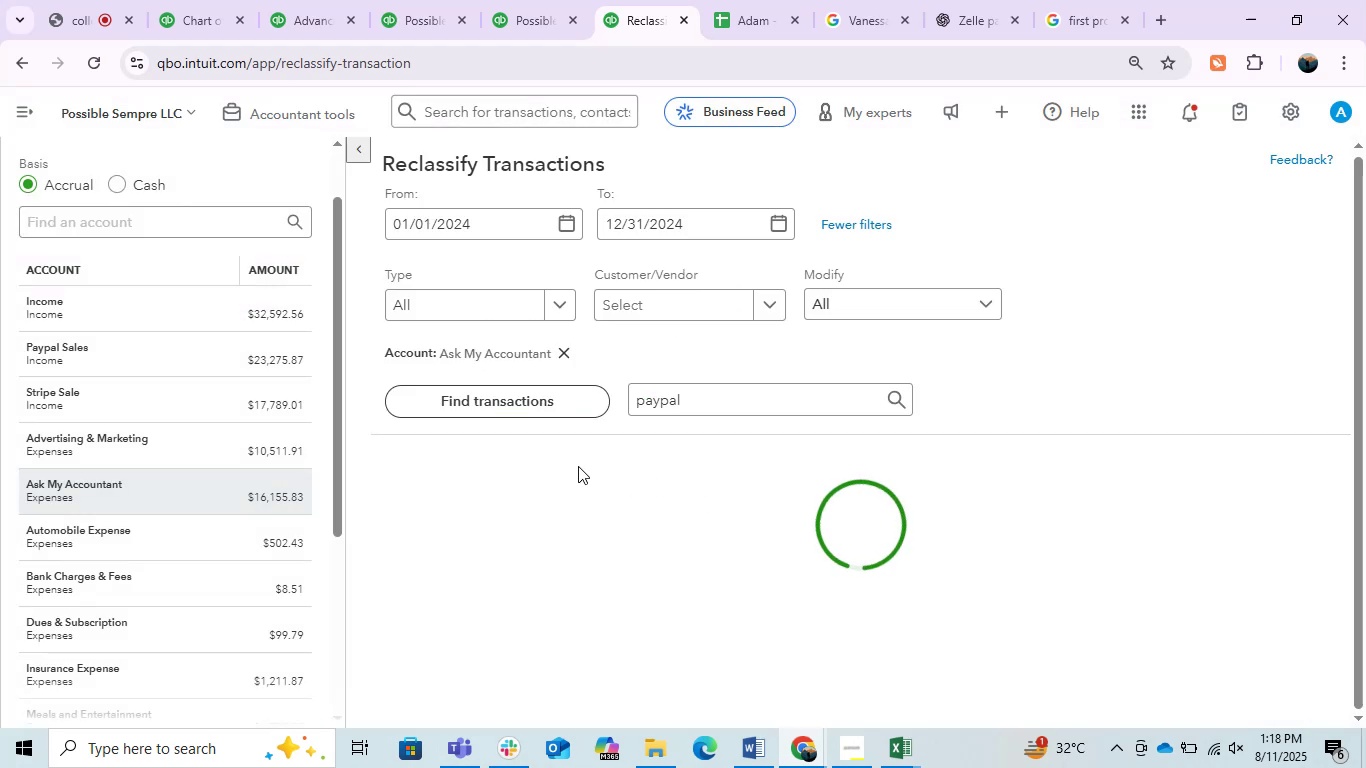 
left_click([538, 0])
 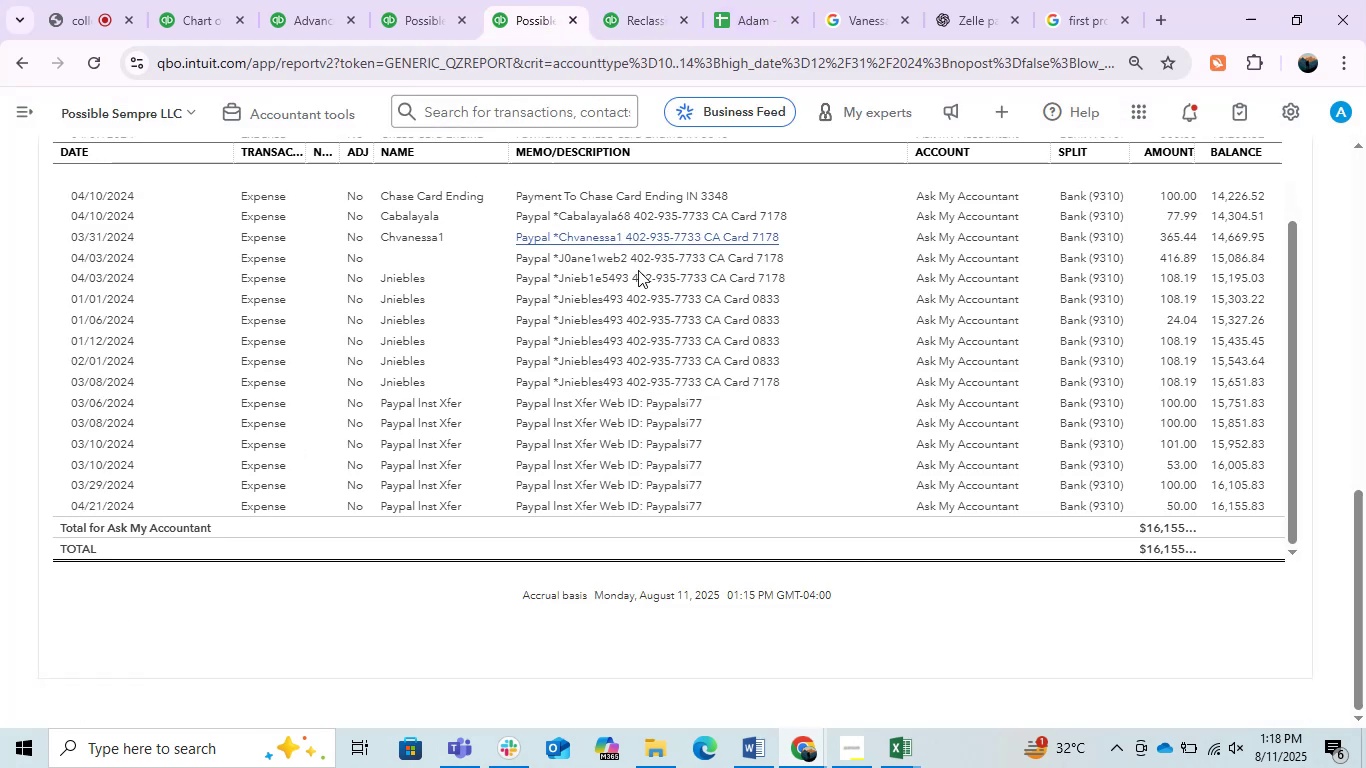 
scroll: coordinate [1295, 386], scroll_direction: up, amount: 9.0
 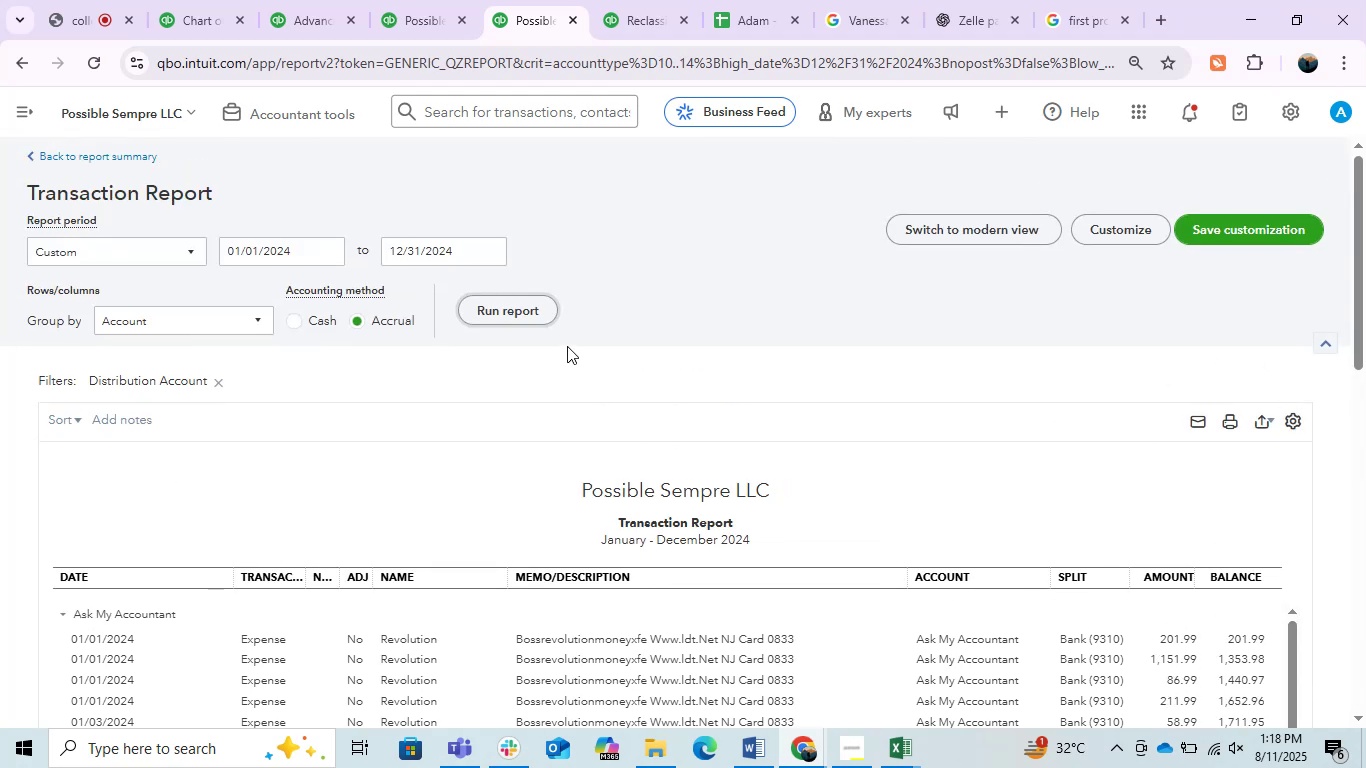 
left_click([535, 311])
 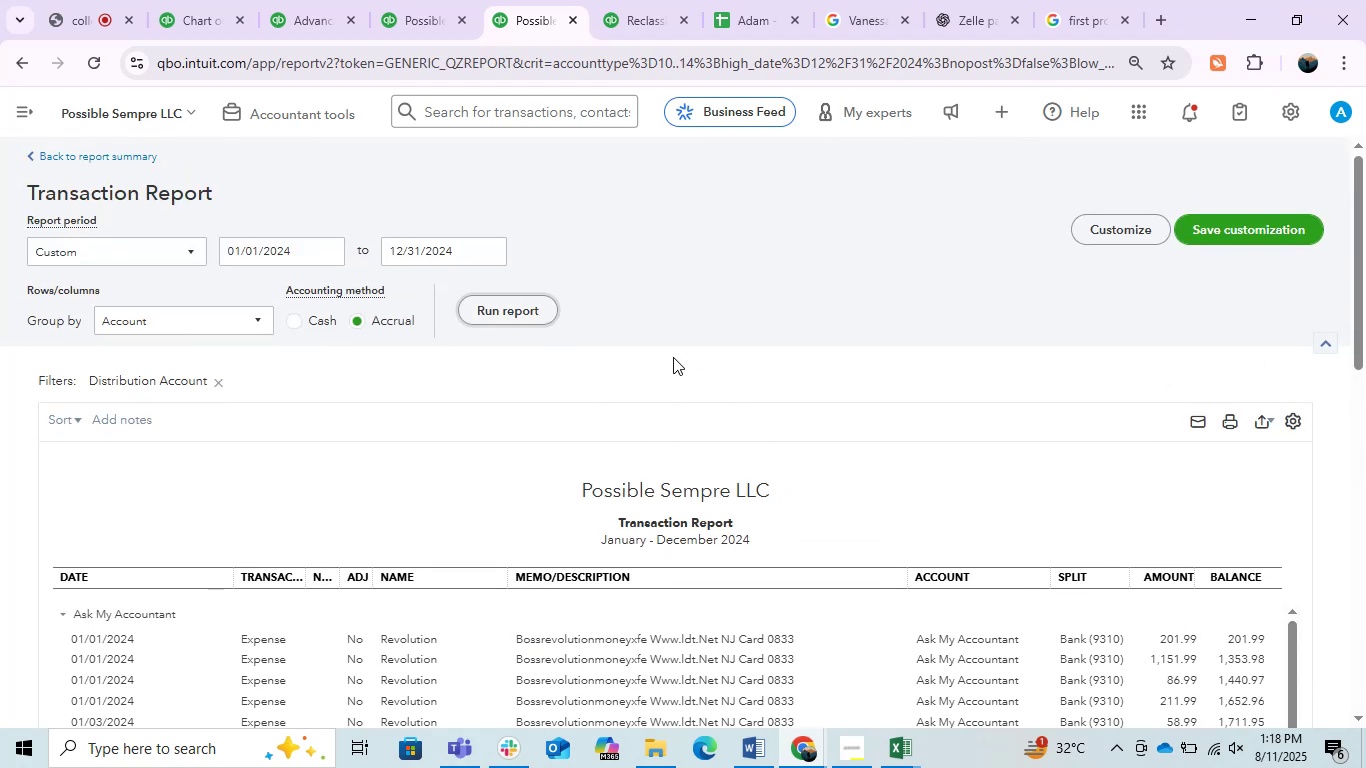 
scroll: coordinate [912, 532], scroll_direction: down, amount: 4.0
 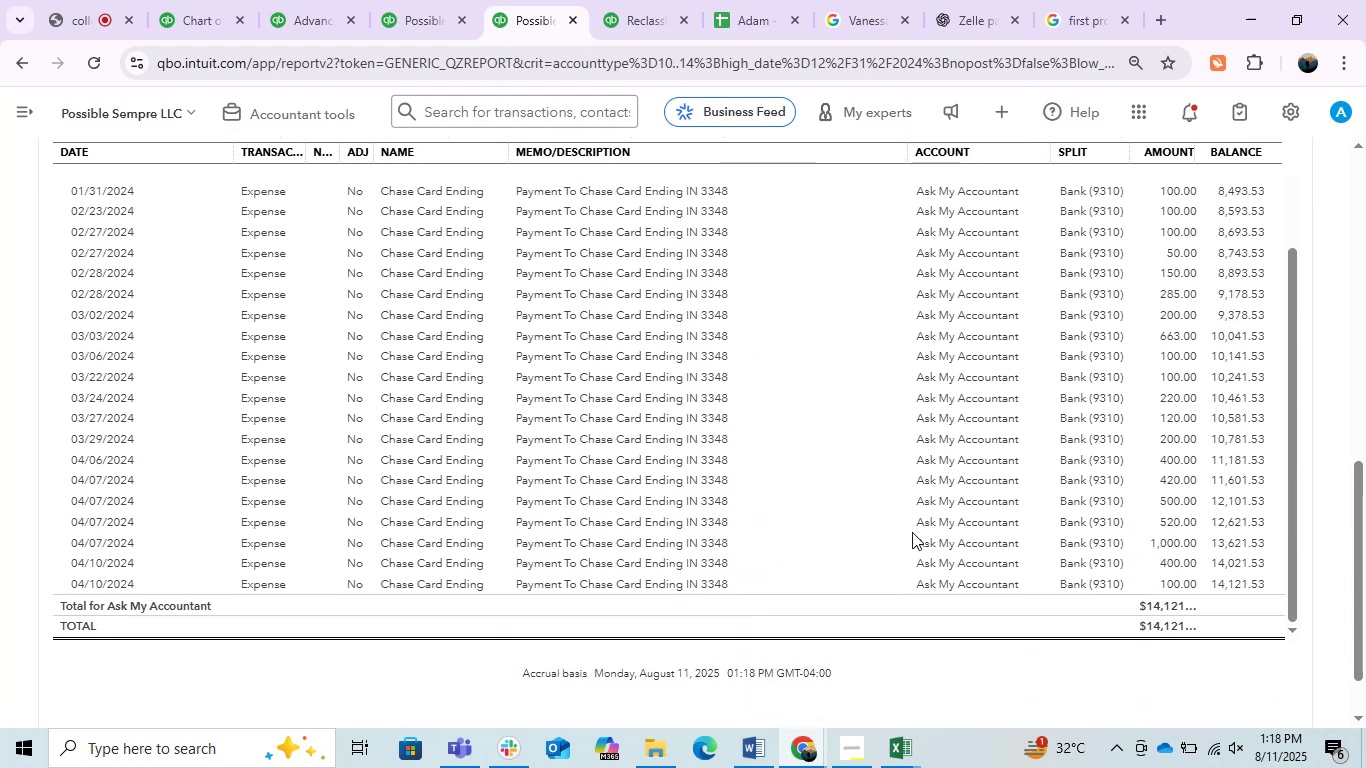 
scroll: coordinate [912, 532], scroll_direction: up, amount: 2.0
 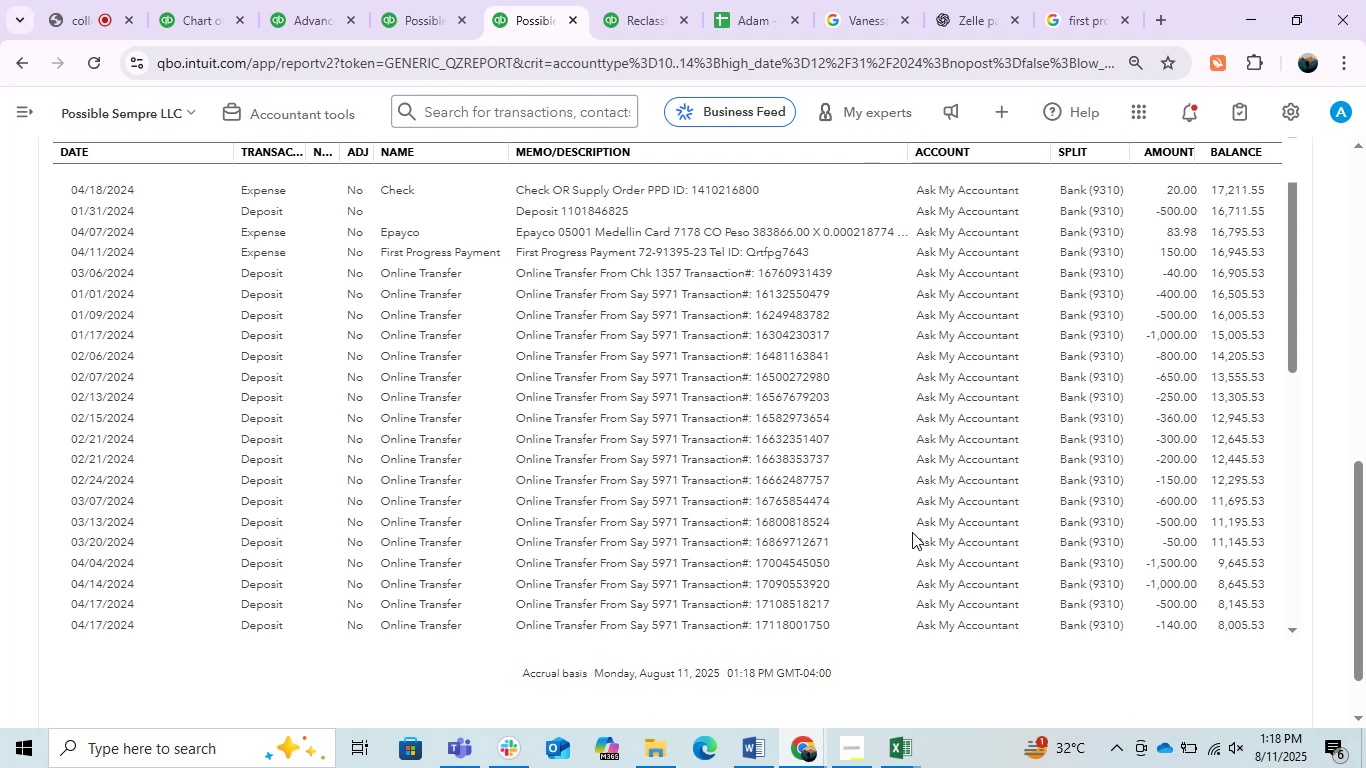 
wait(17.79)
 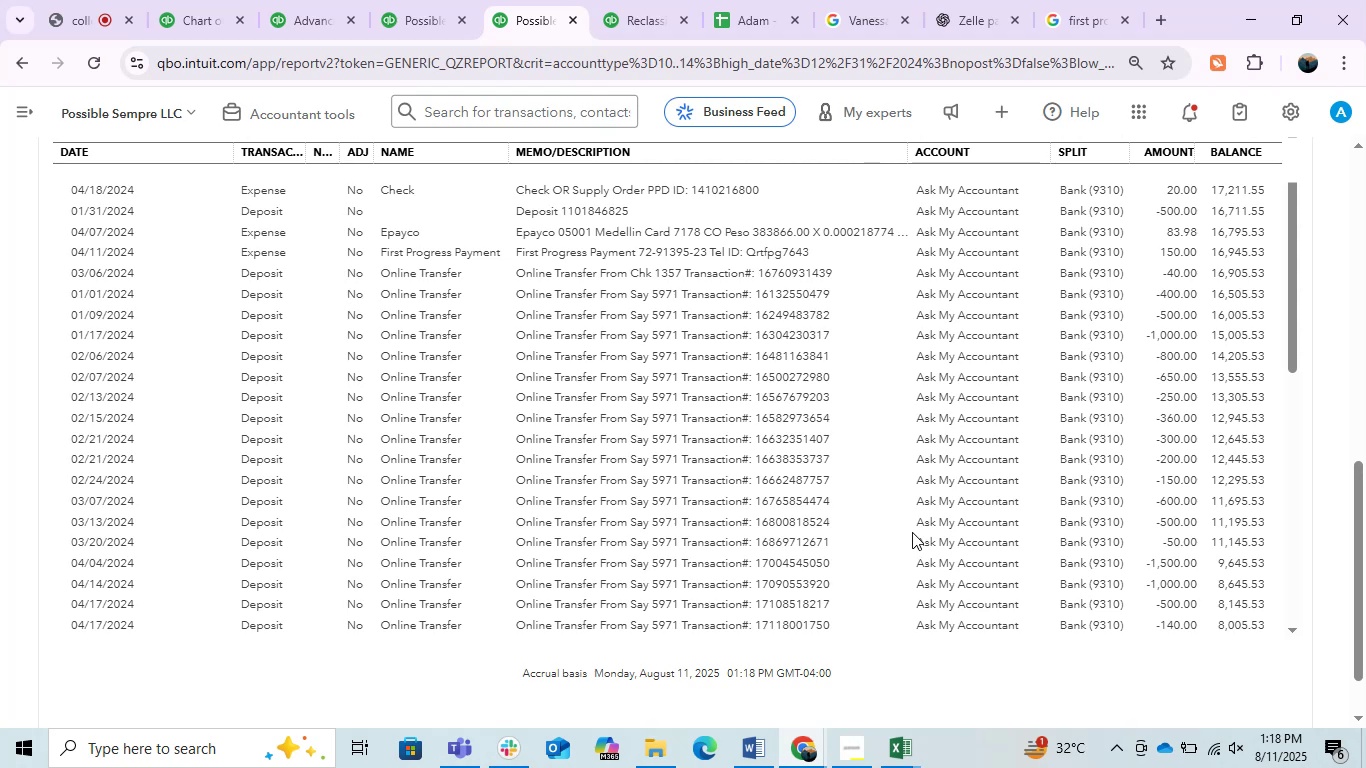 
scroll: coordinate [912, 532], scroll_direction: down, amount: 1.0
 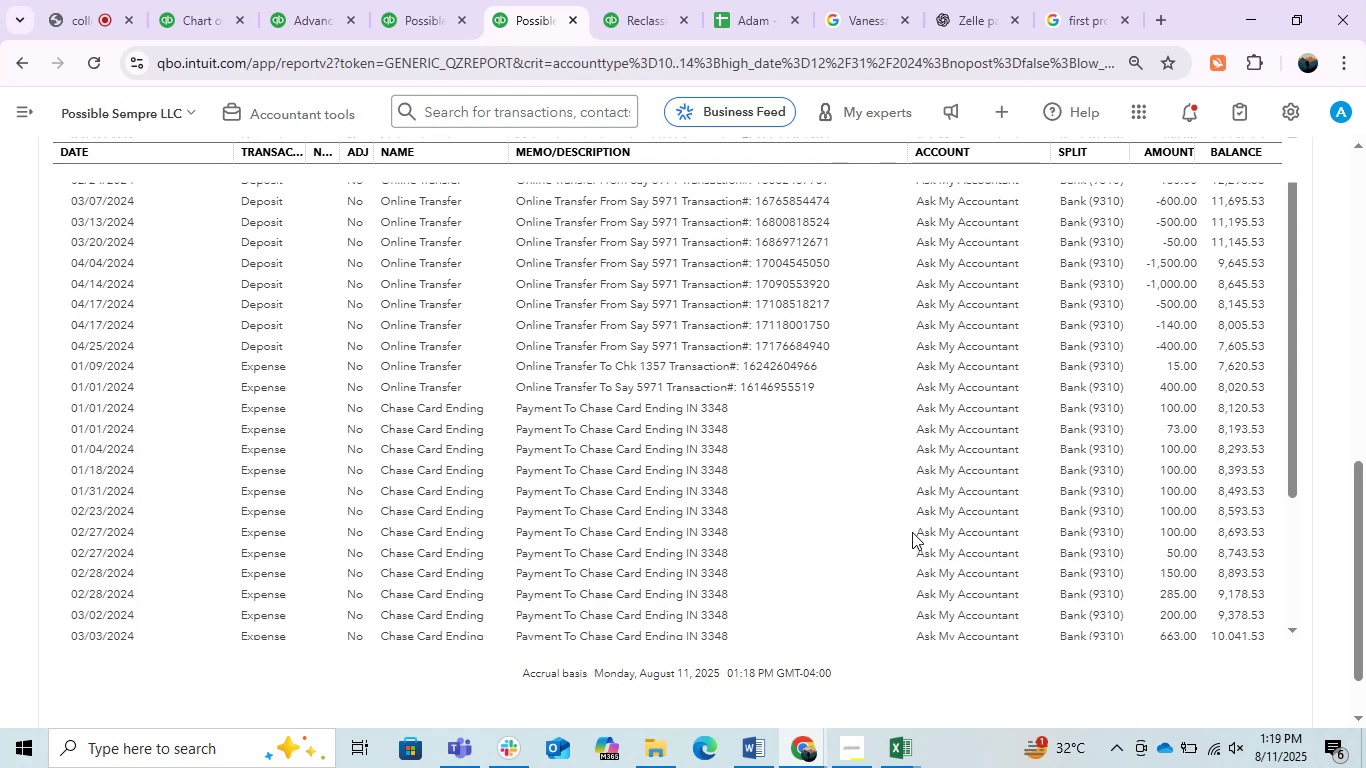 
wait(5.09)
 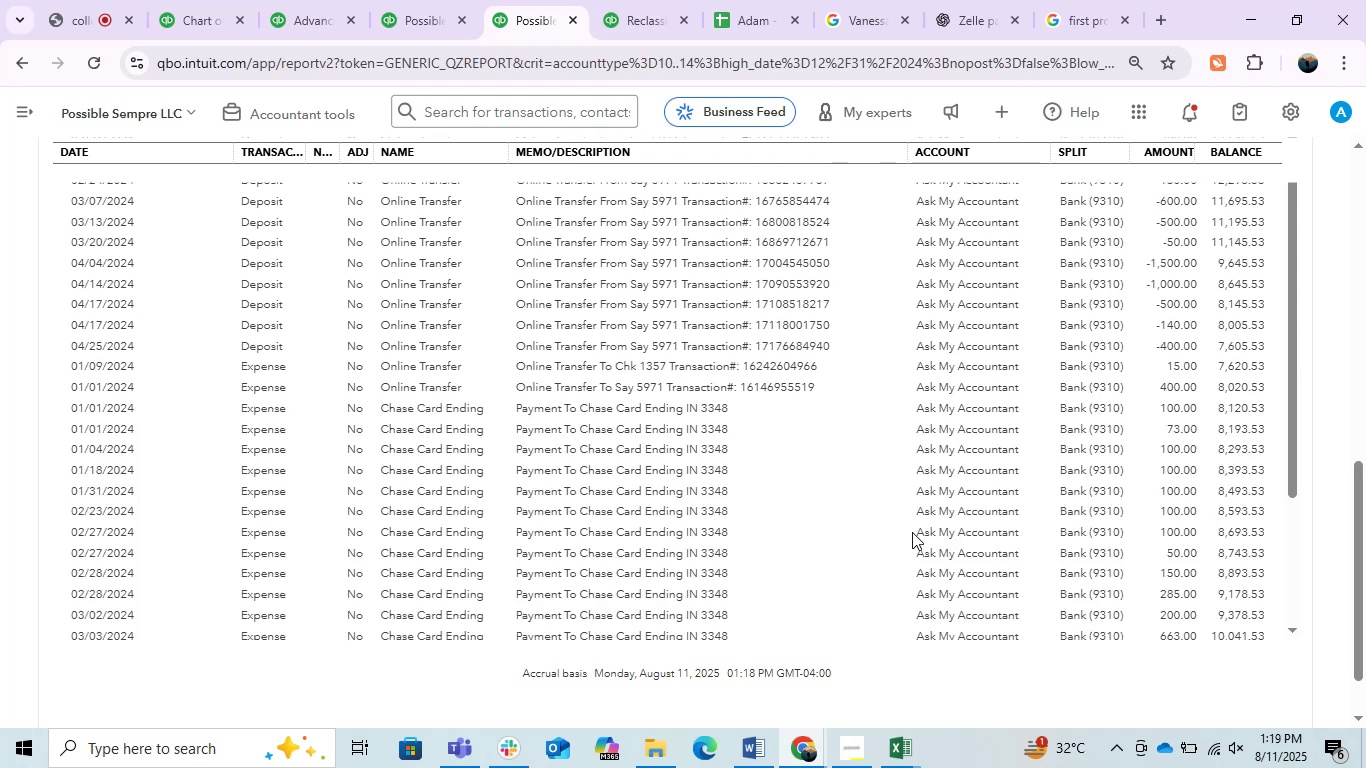 
scroll: coordinate [912, 532], scroll_direction: down, amount: 2.0
 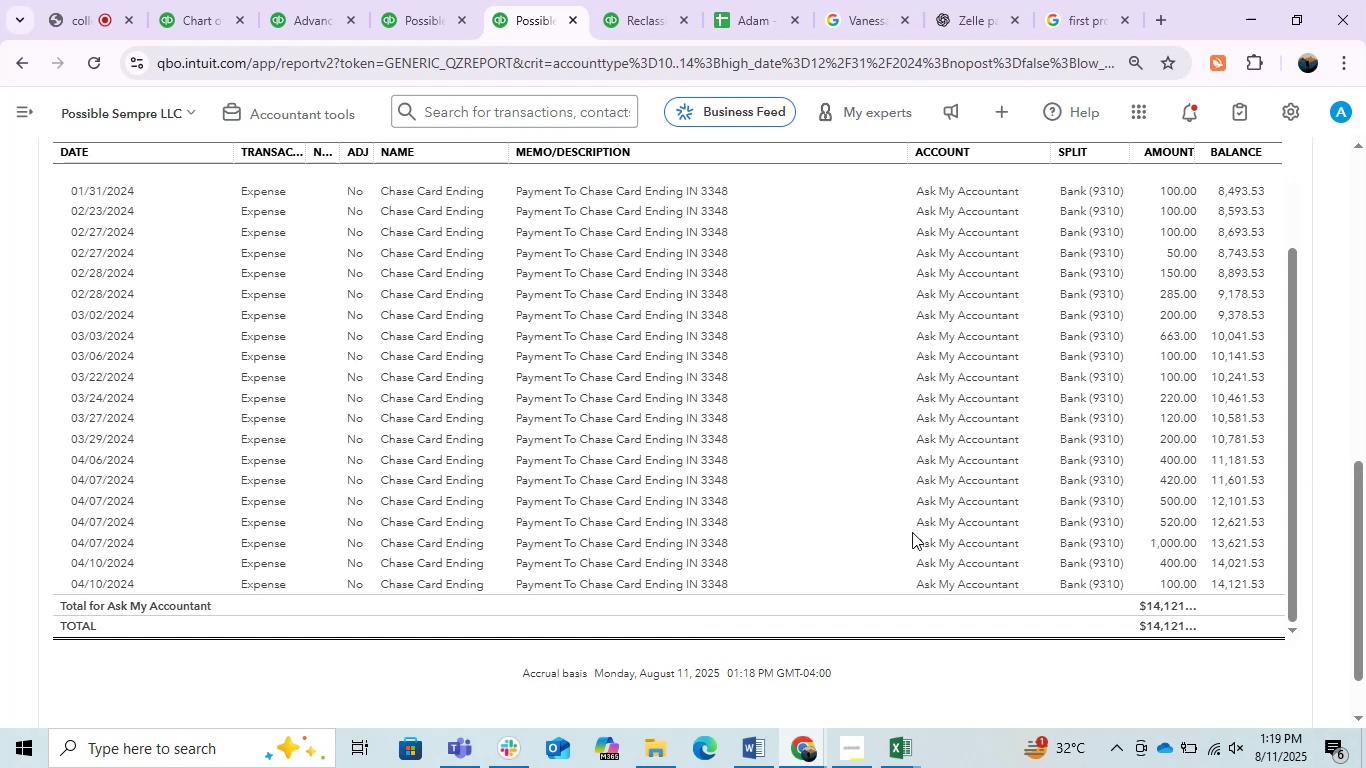 
scroll: coordinate [912, 532], scroll_direction: up, amount: 1.0
 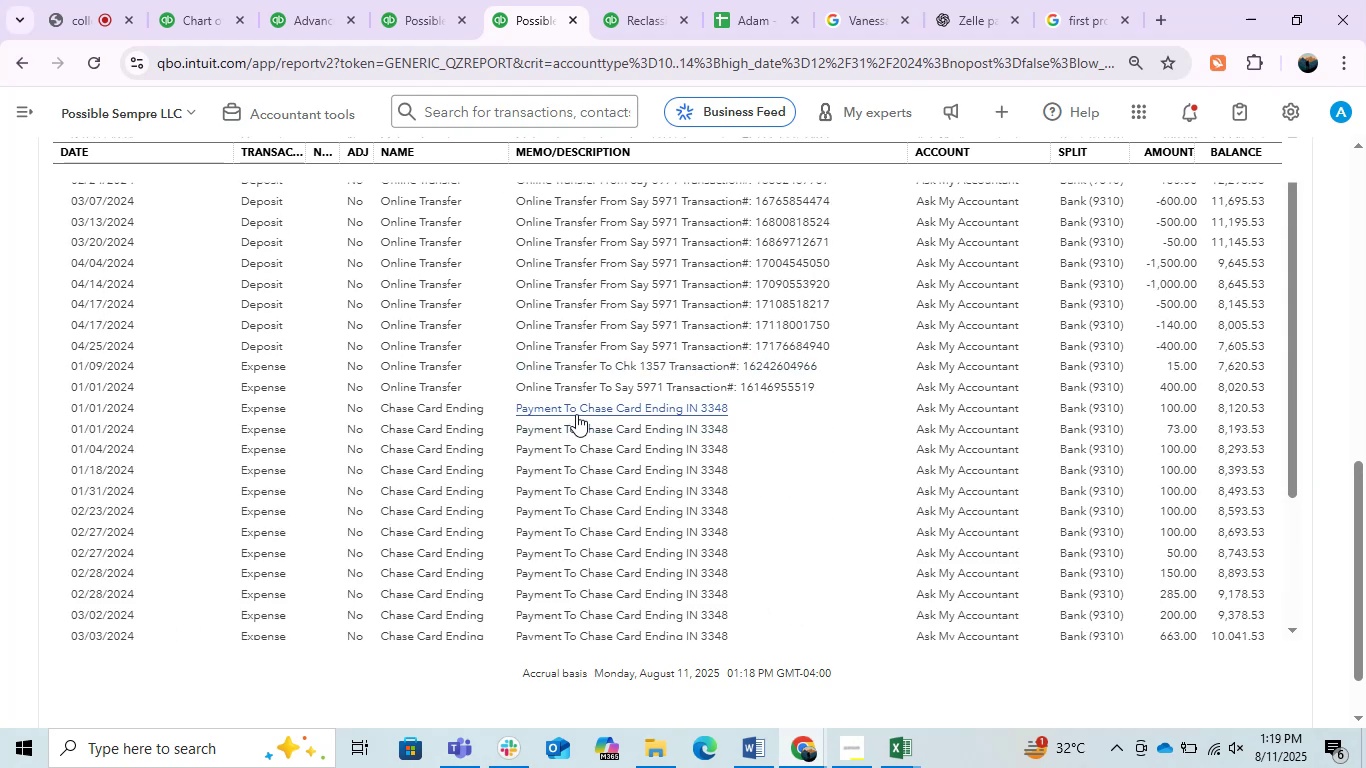 
wait(13.22)
 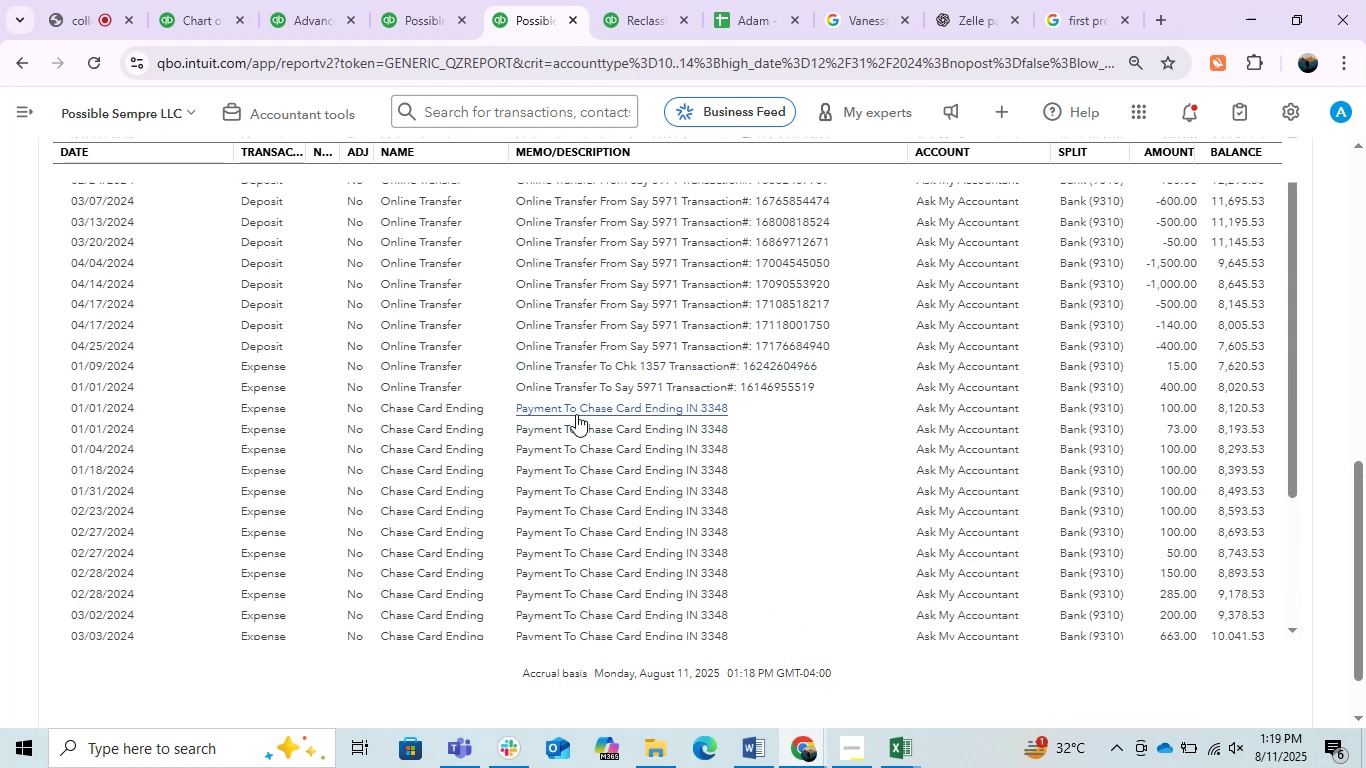 
mouse_move([486, -3])
 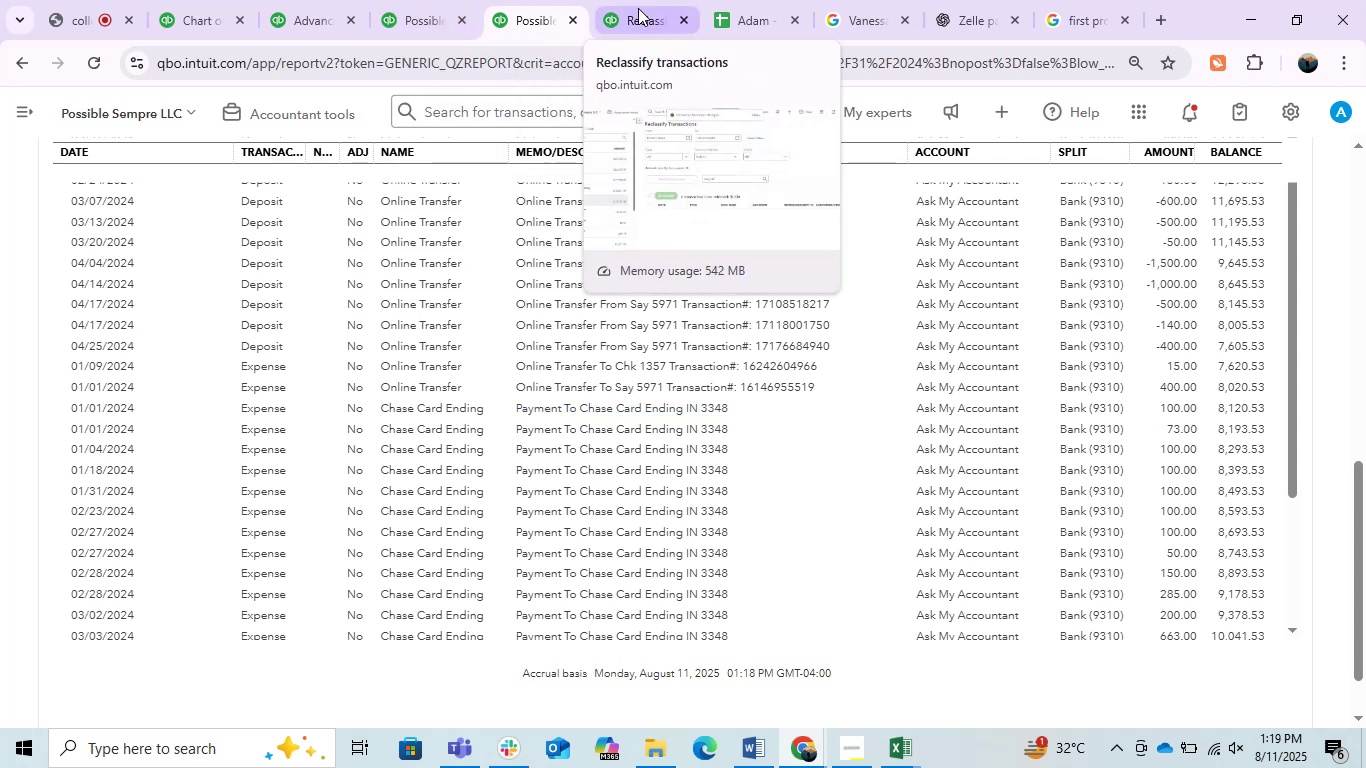 
left_click([638, 8])
 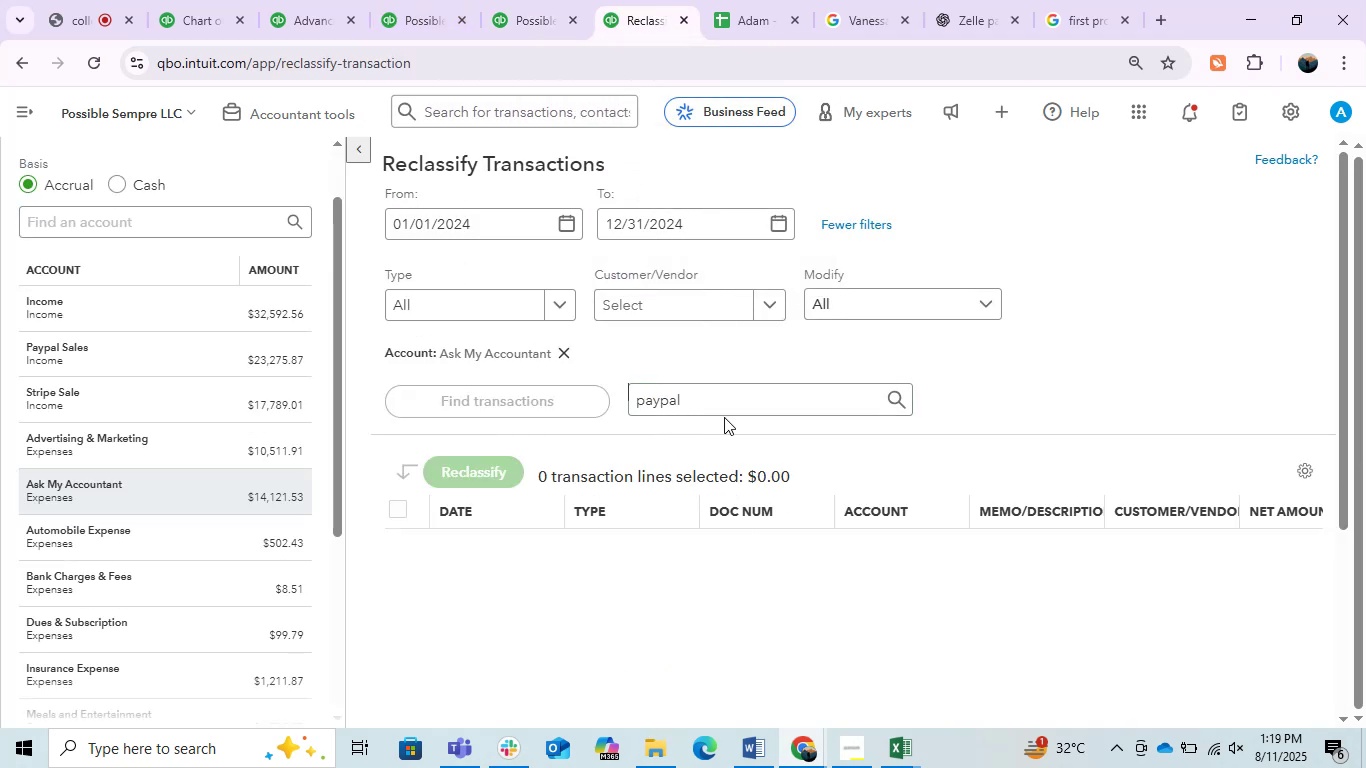 
double_click([696, 398])
 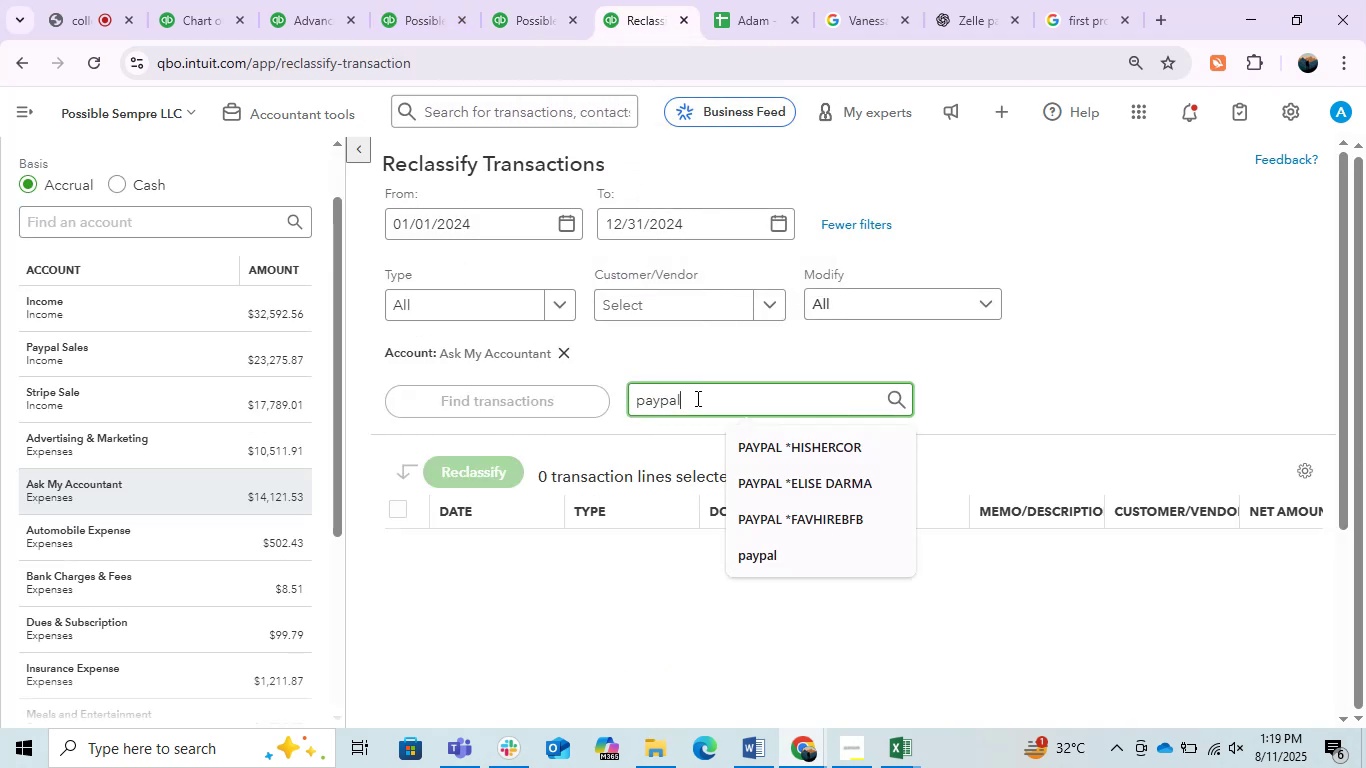 
triple_click([696, 398])
 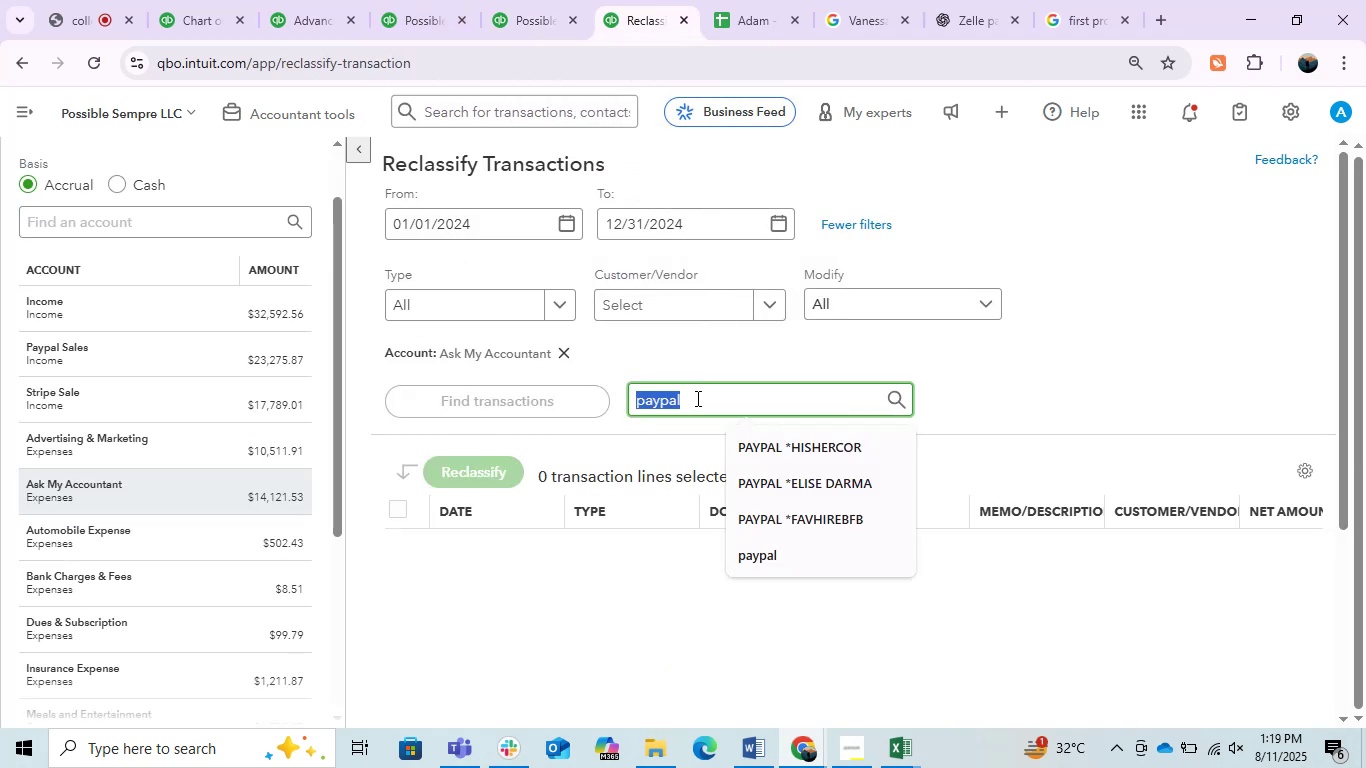 
triple_click([696, 398])
 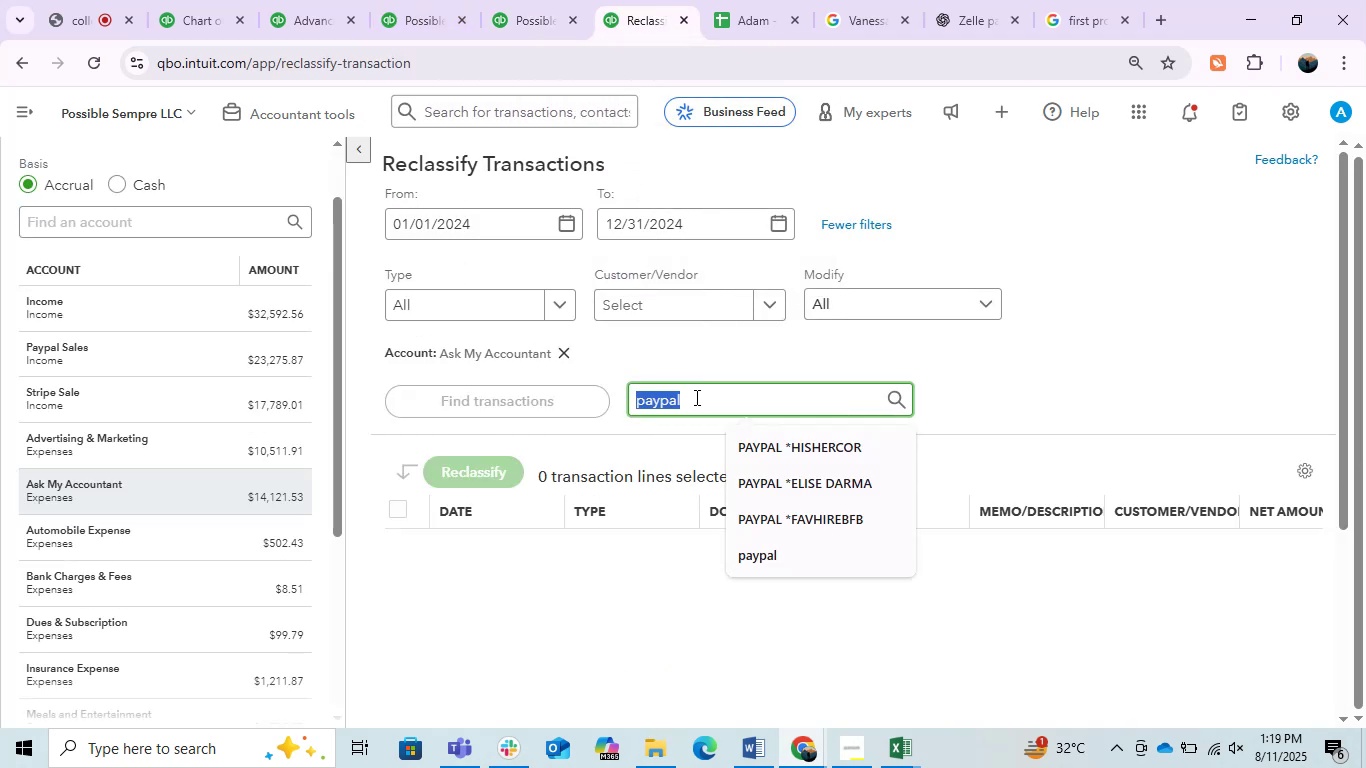 
type(payment to chase card)
 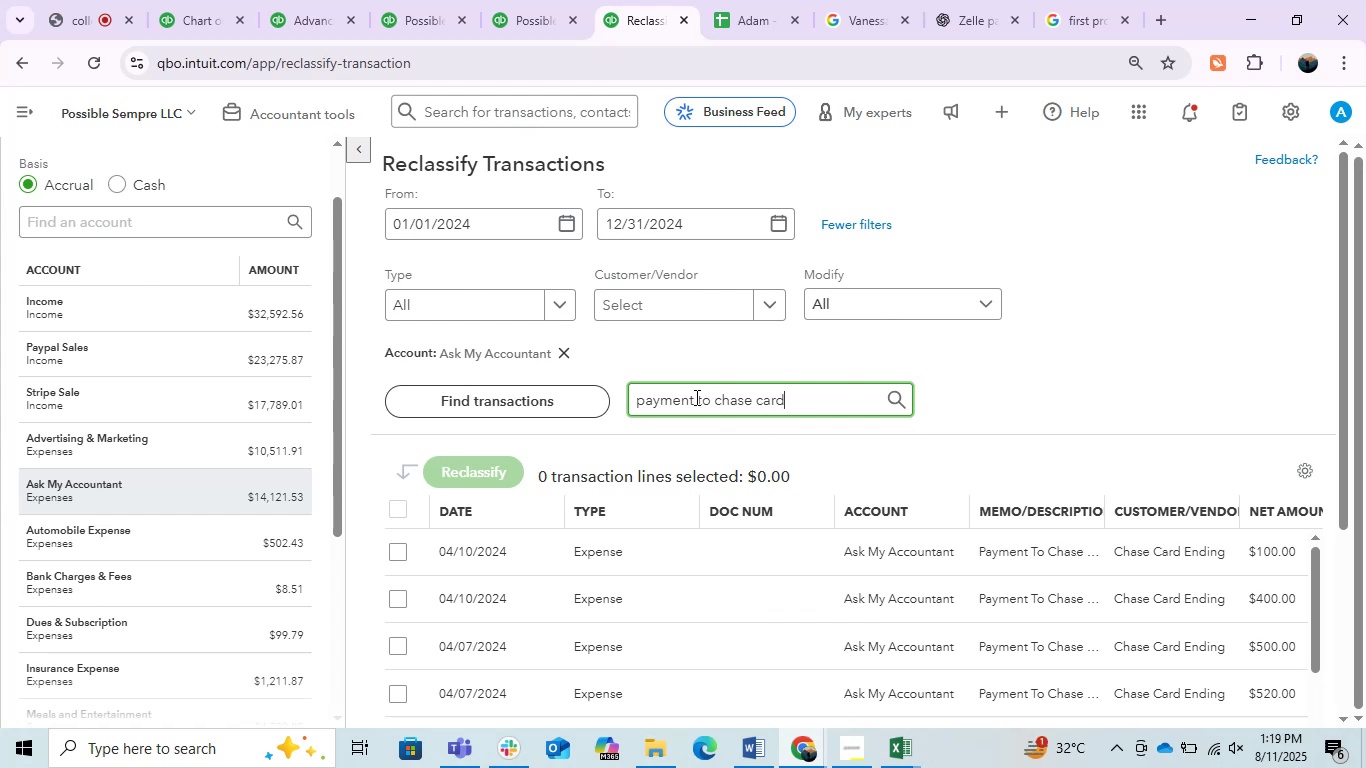 
key(Enter)
 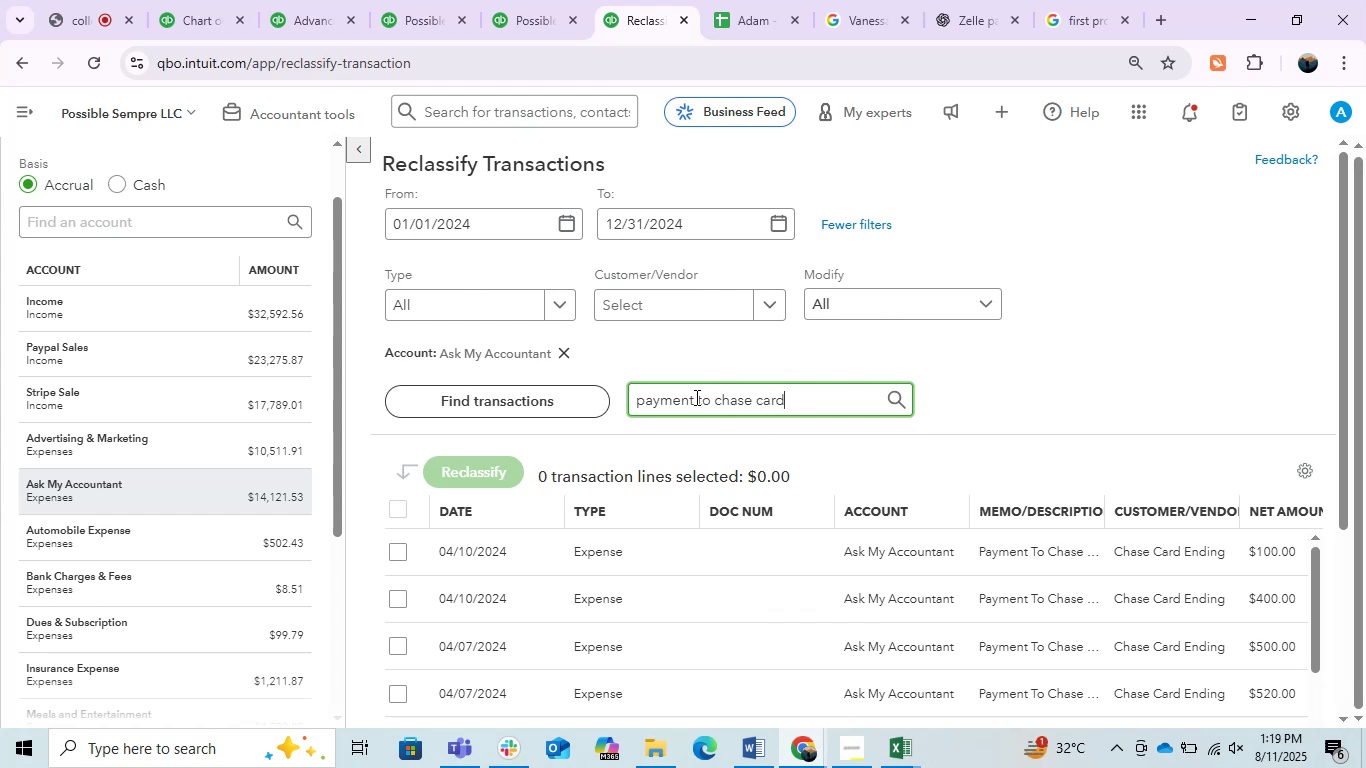 
scroll: coordinate [659, 433], scroll_direction: none, amount: 0.0
 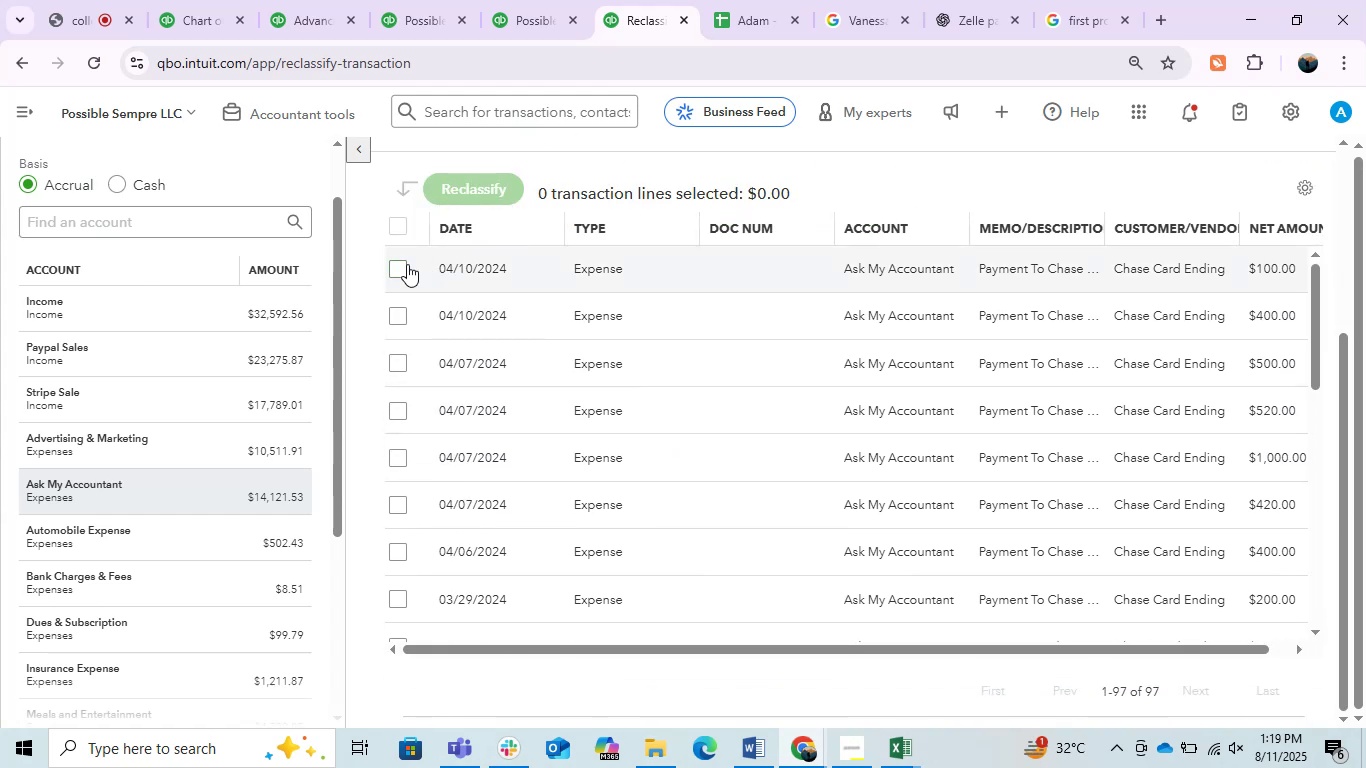 
left_click([390, 264])
 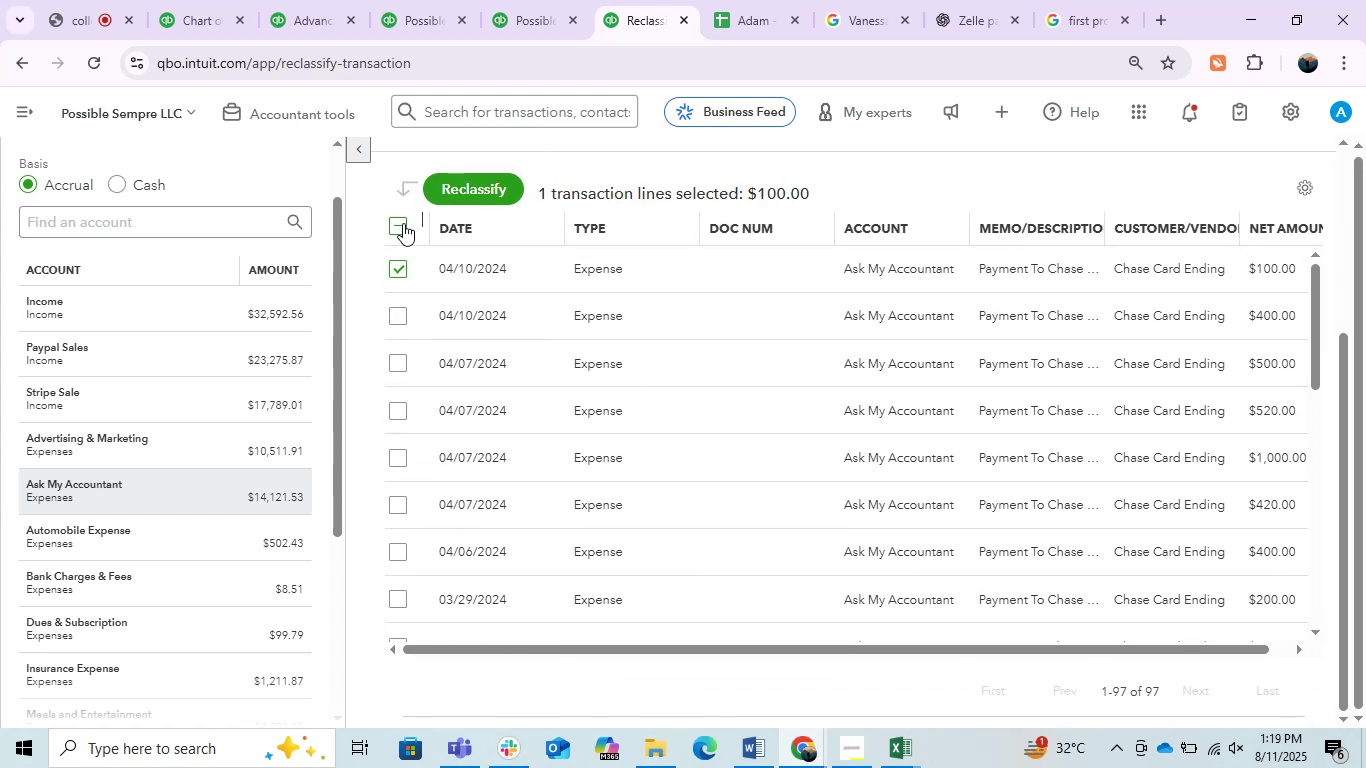 
double_click([397, 223])
 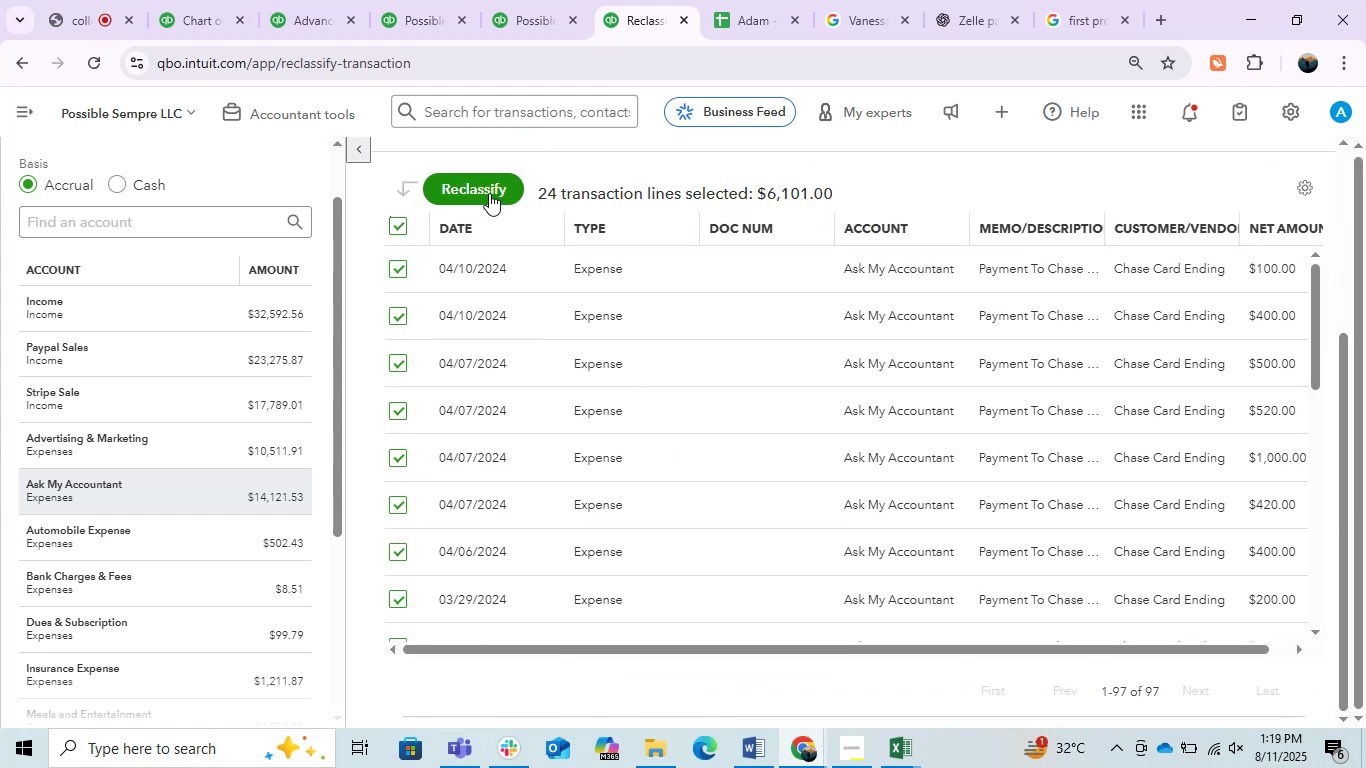 
left_click([489, 193])
 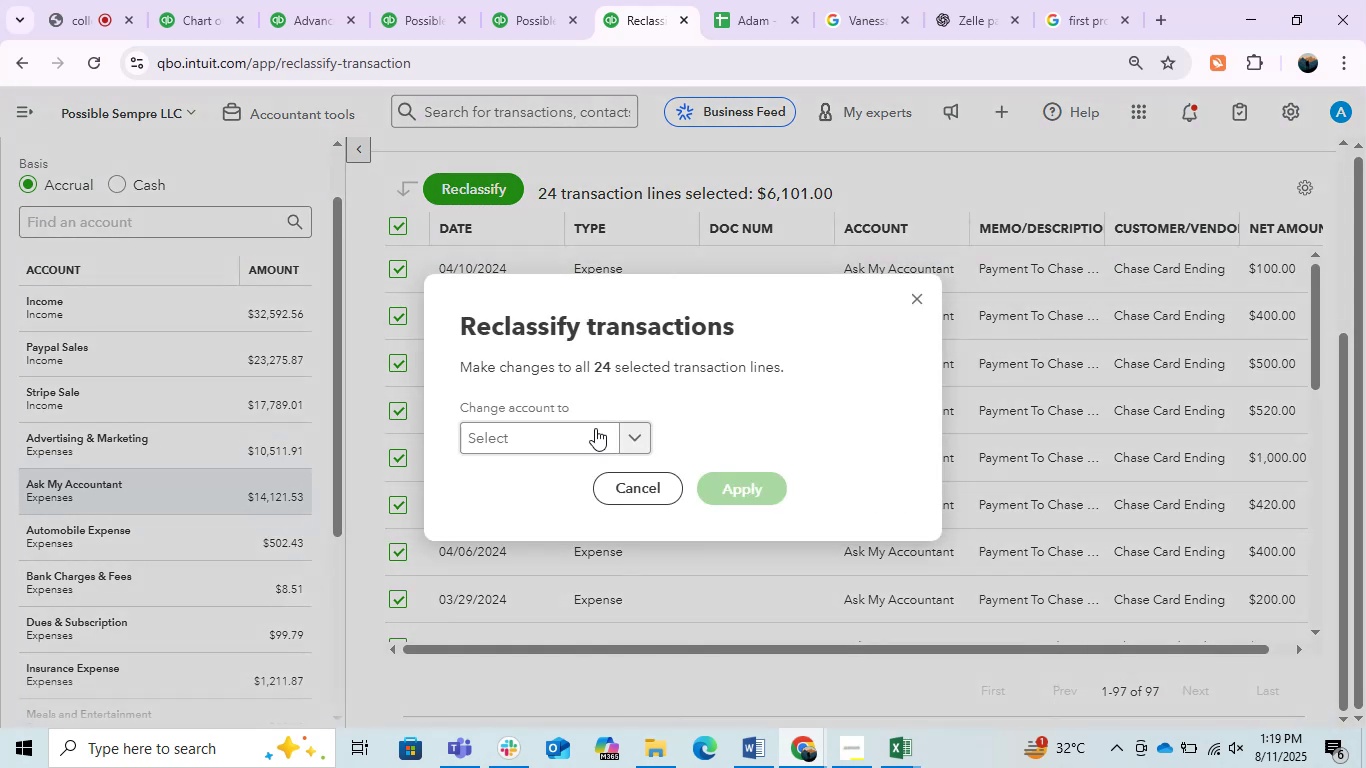 
left_click([565, 442])
 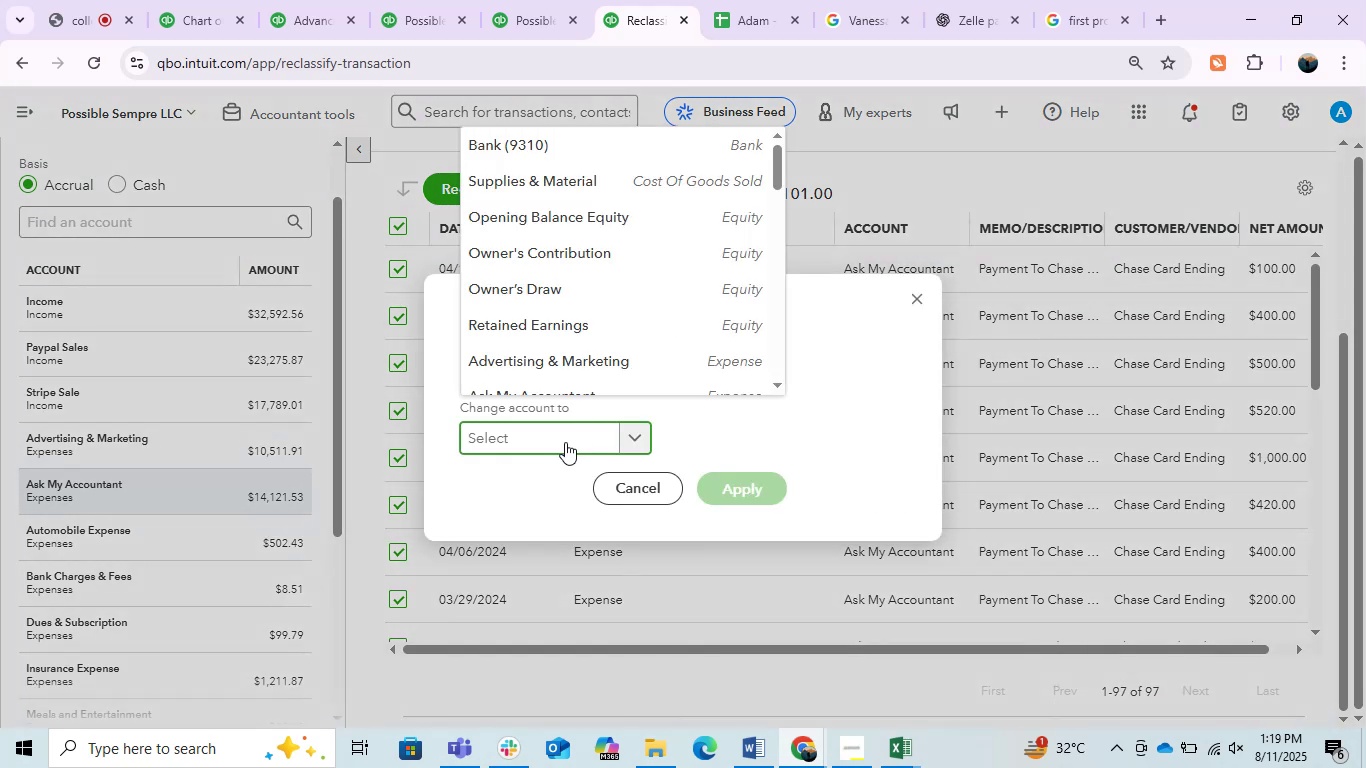 
type(owner)
 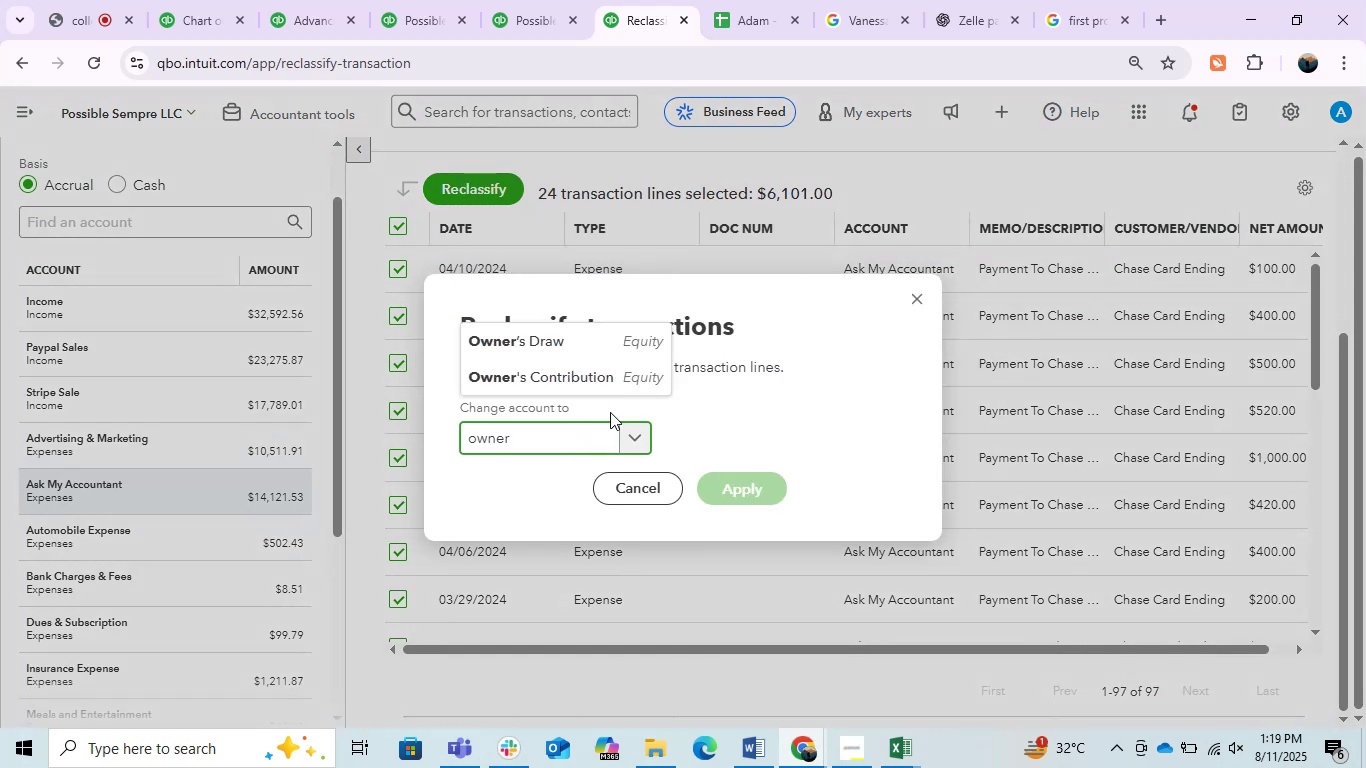 
left_click([578, 340])
 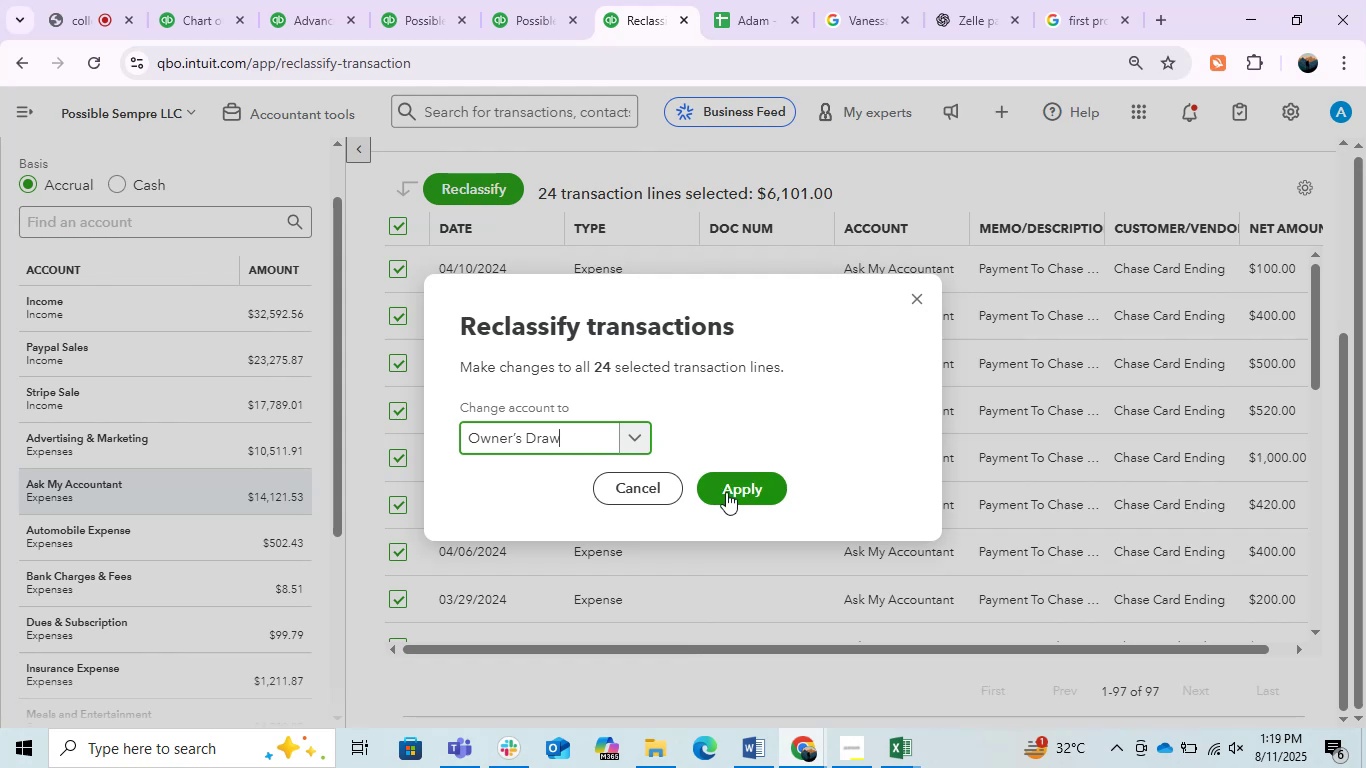 
wait(7.46)
 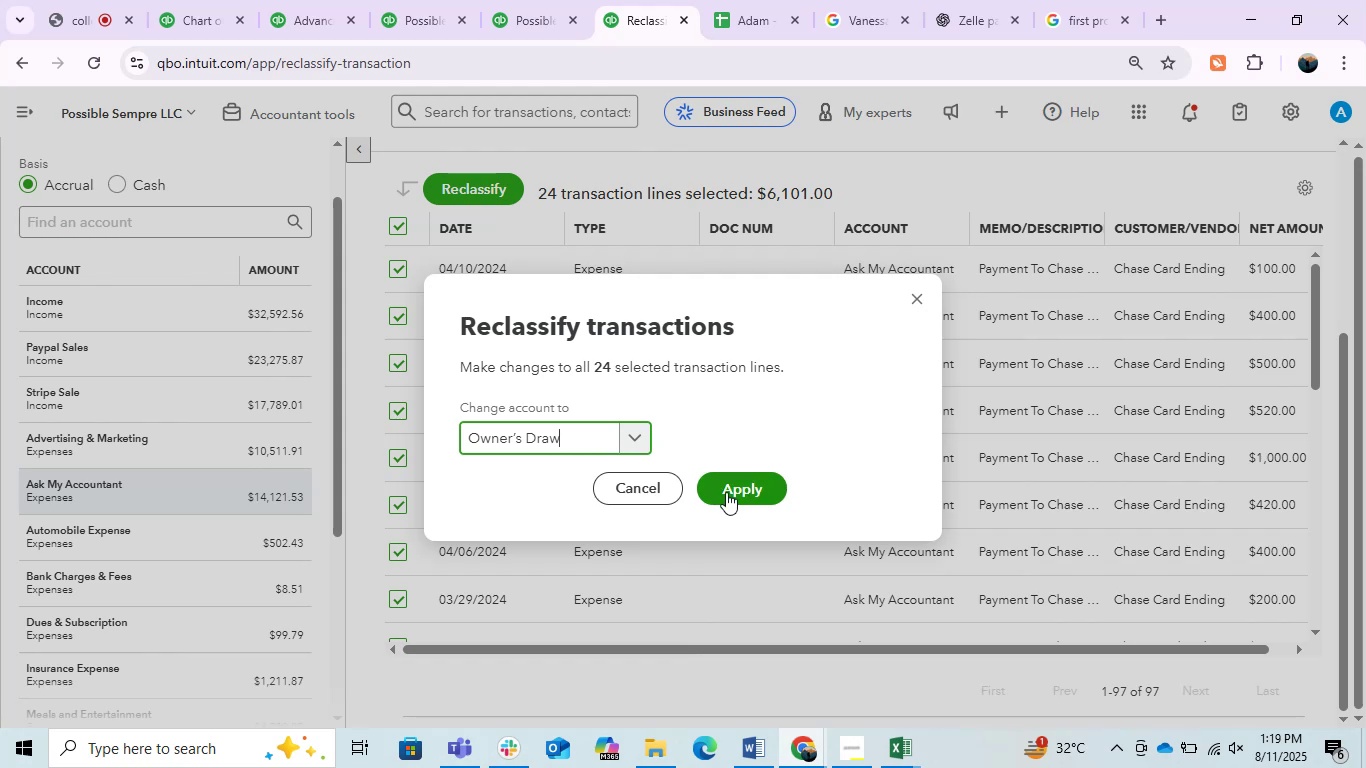 
left_click([726, 492])
 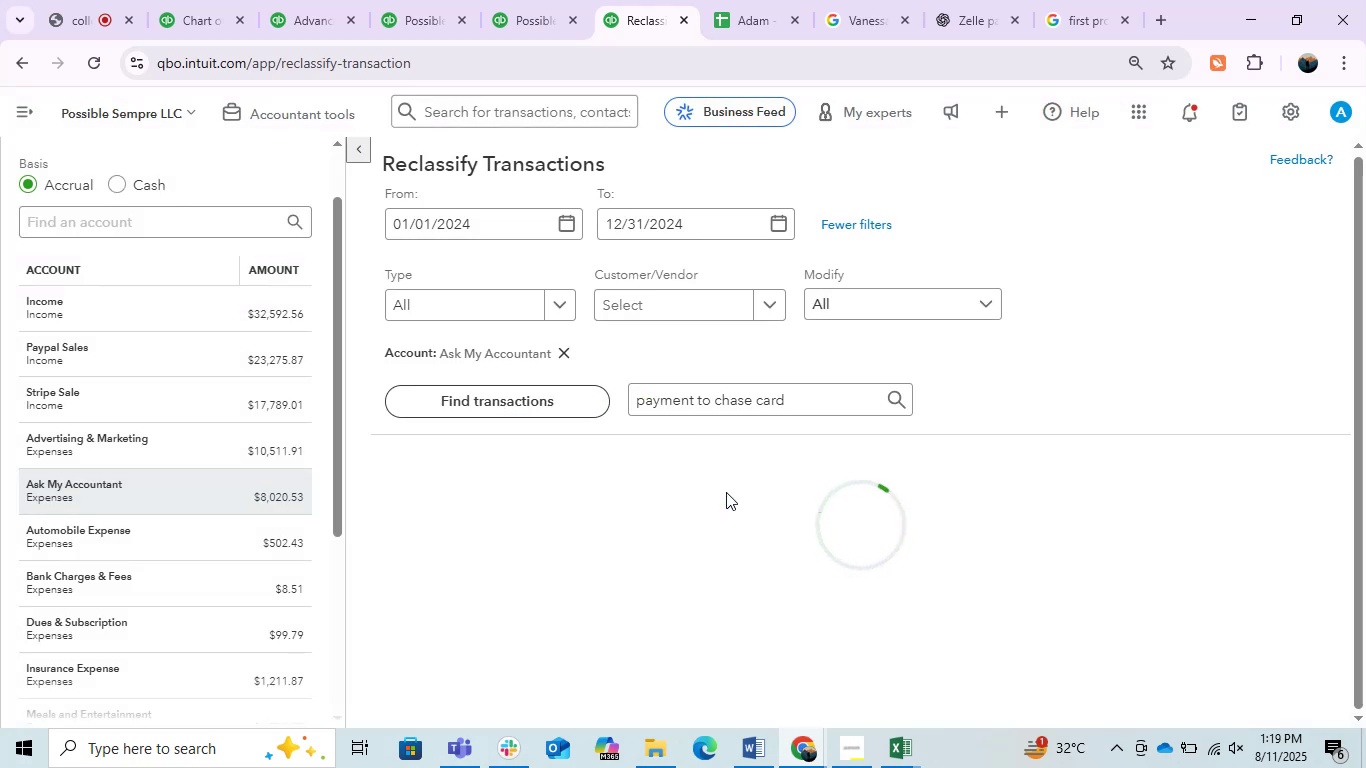 
wait(8.53)
 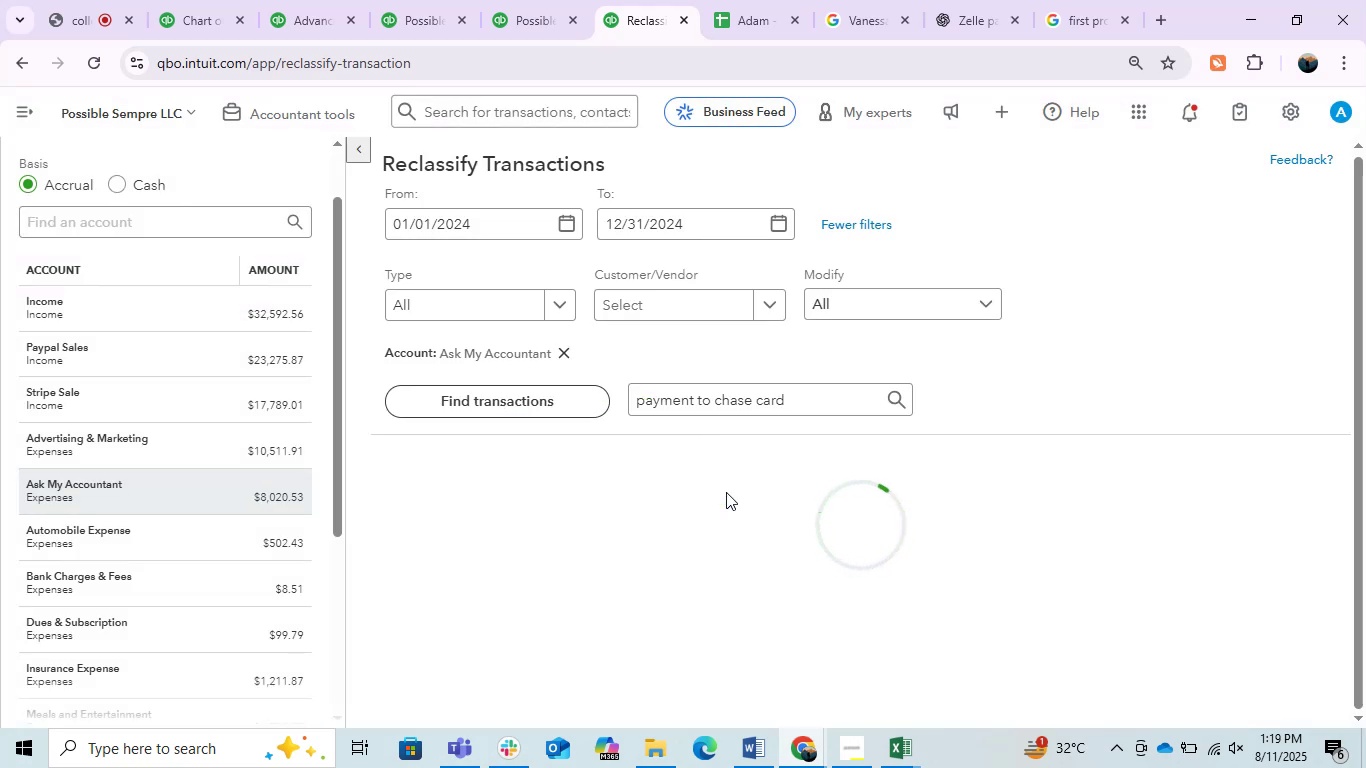 
left_click([537, 0])
 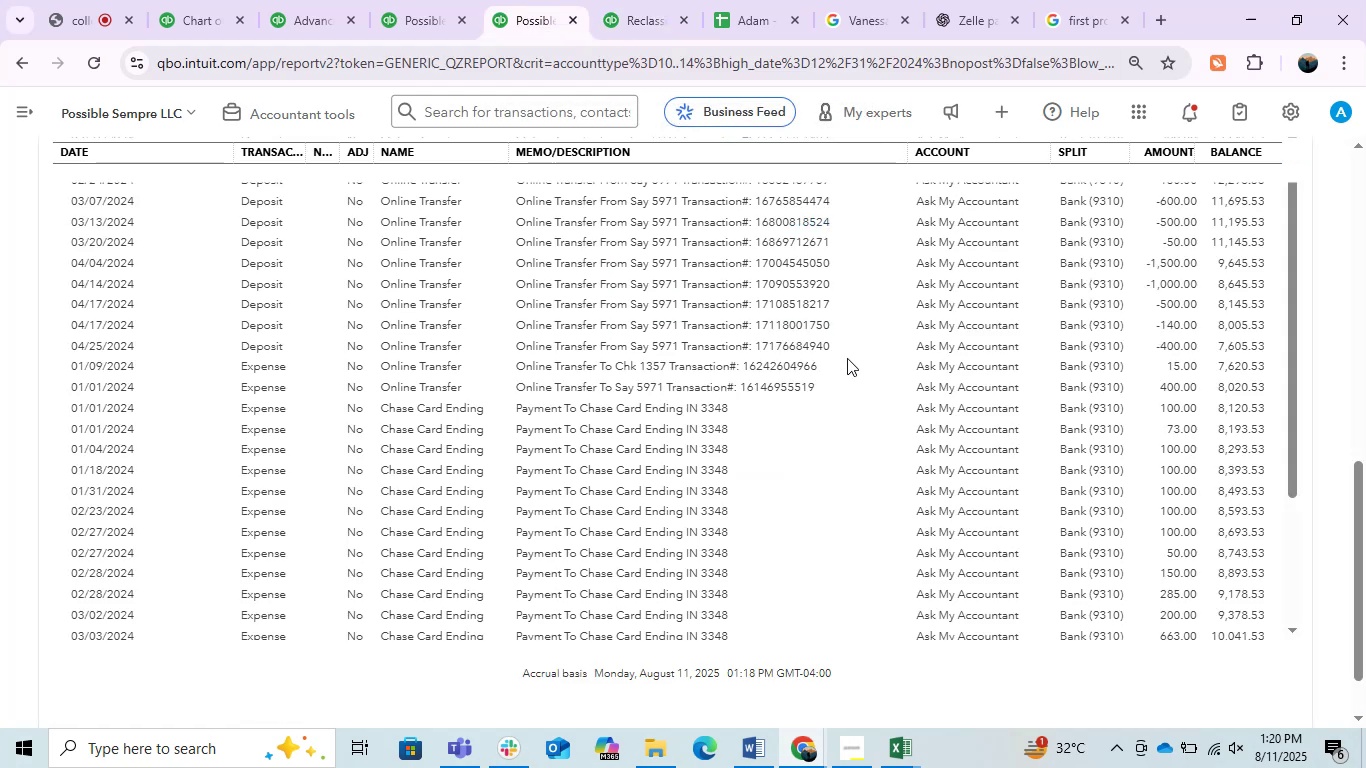 
scroll: coordinate [1365, 433], scroll_direction: up, amount: 7.0
 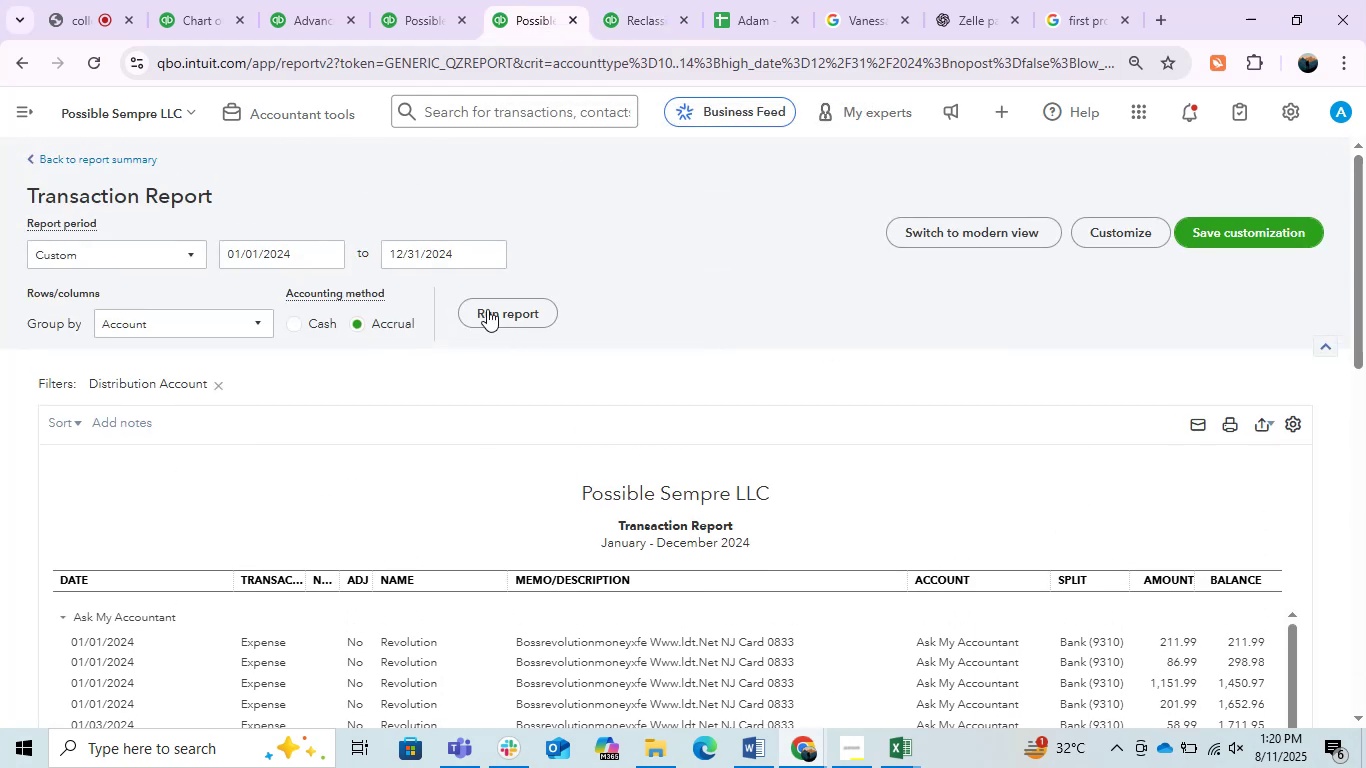 
left_click([505, 314])
 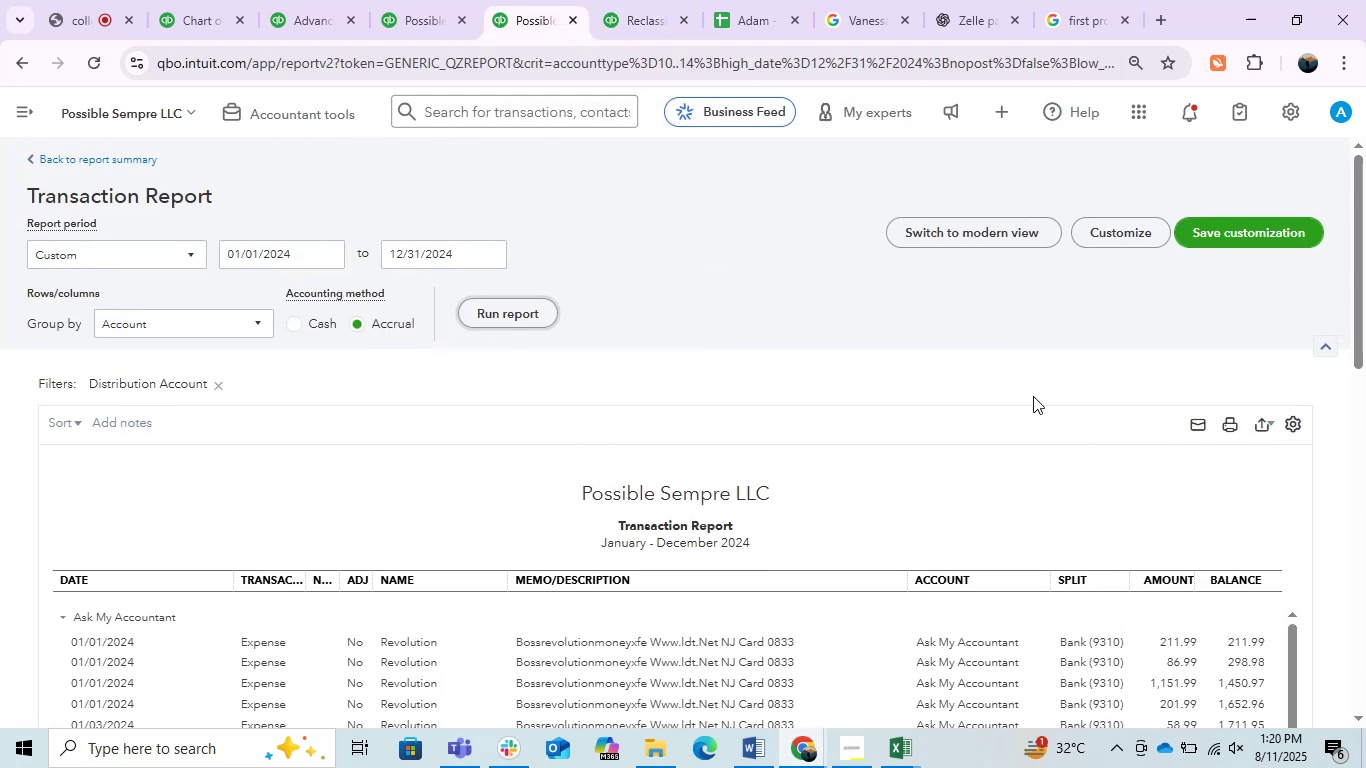 
scroll: coordinate [784, 405], scroll_direction: down, amount: 16.0
 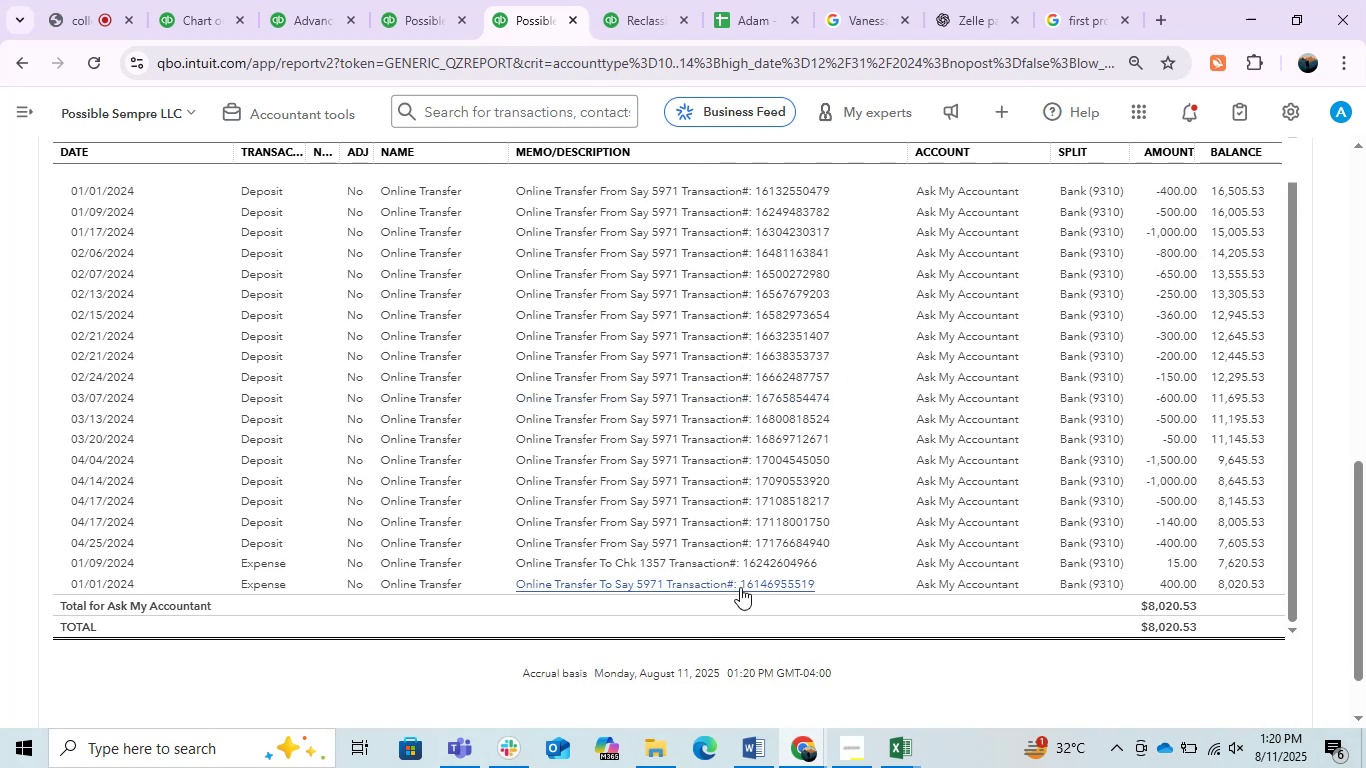 
wait(10.77)
 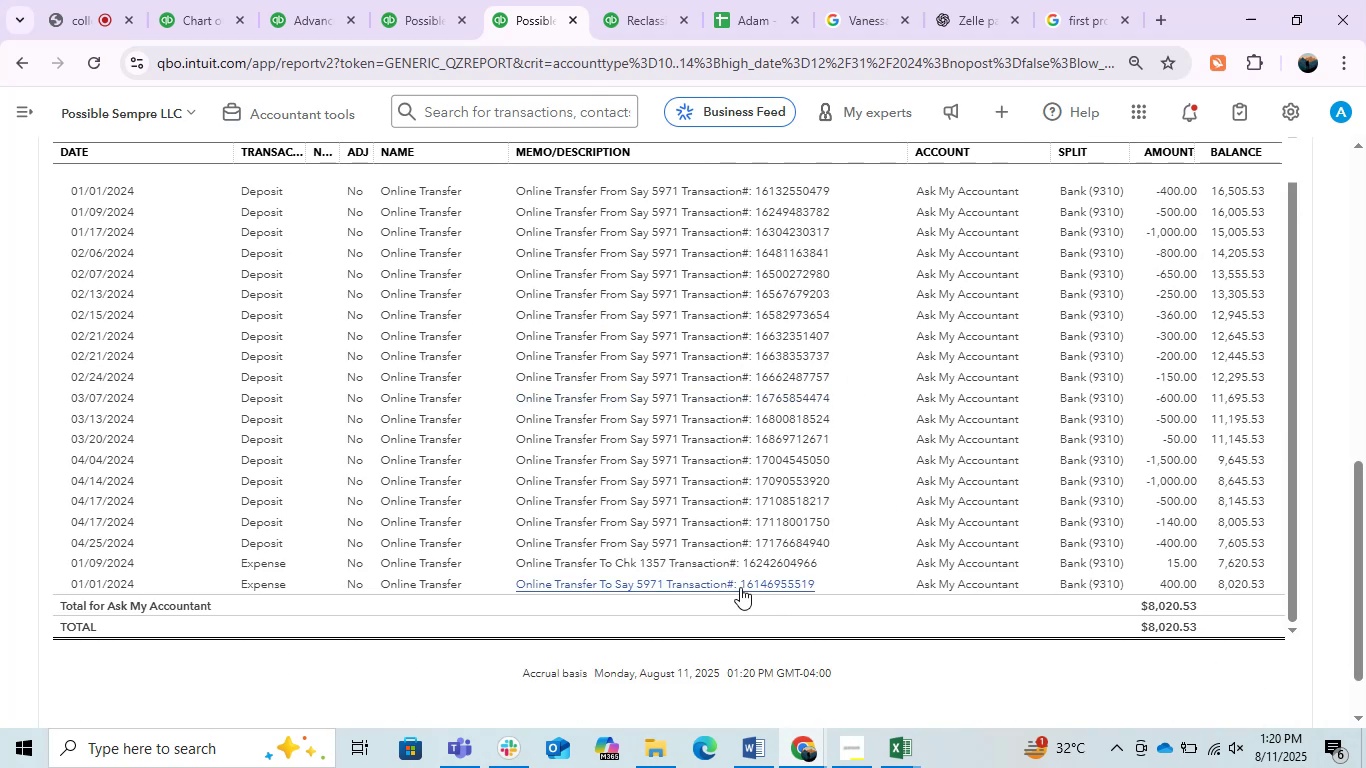 
left_click([405, 0])
 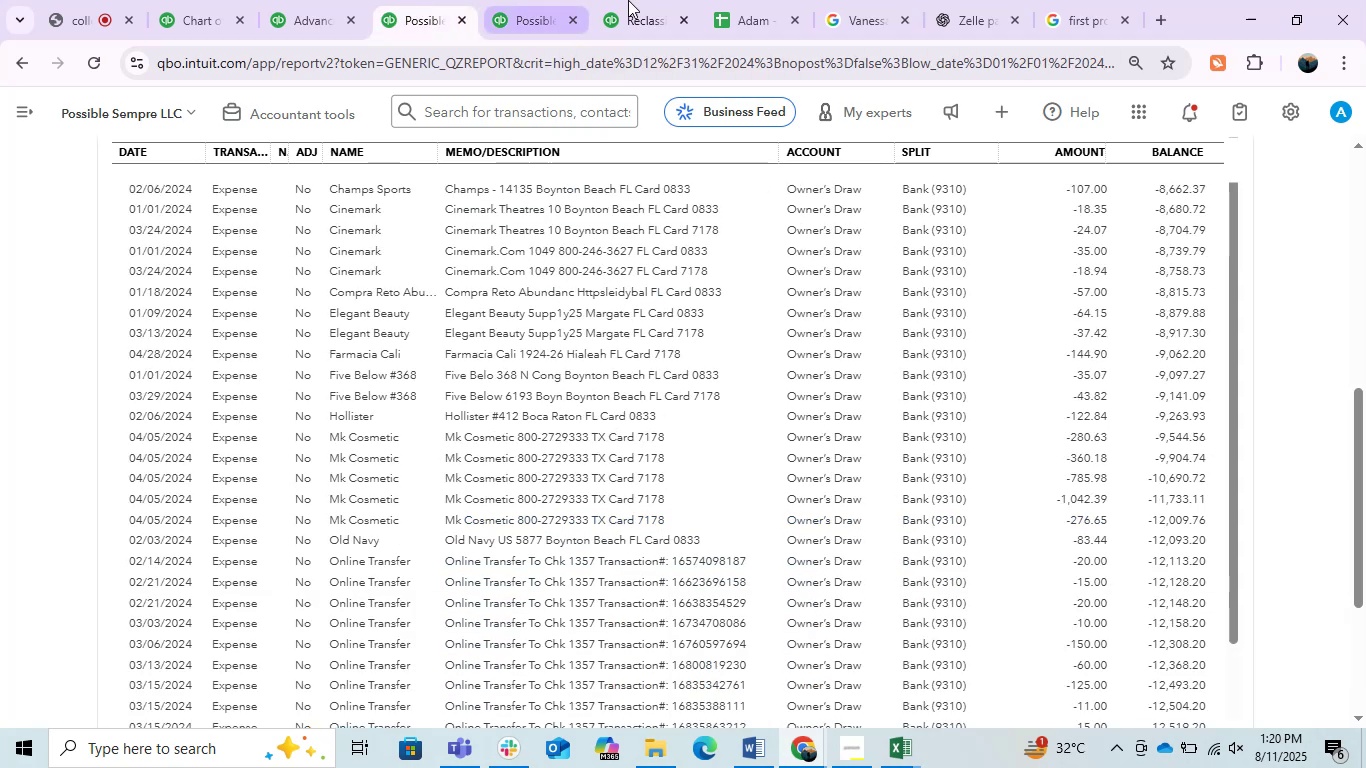 
left_click([629, 0])
 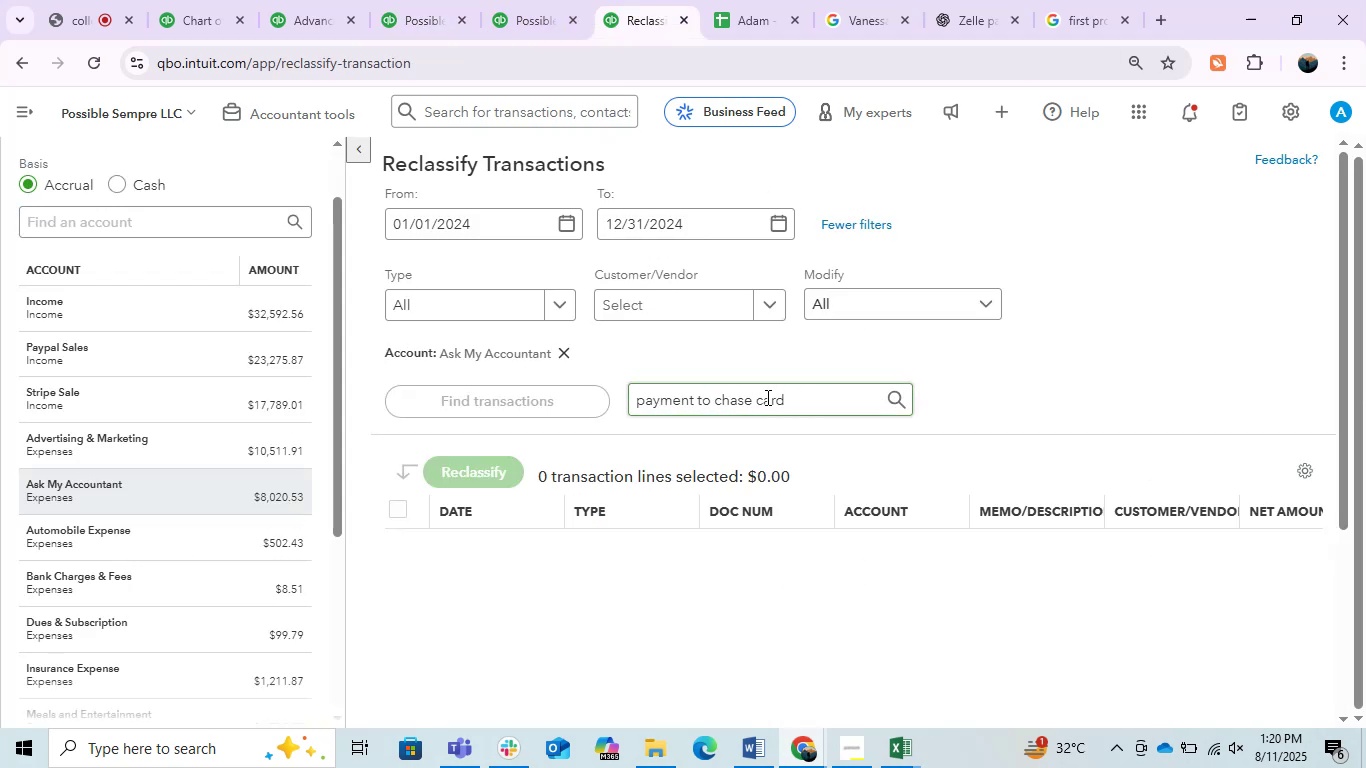 
left_click_drag(start_coordinate=[798, 406], to_coordinate=[618, 388])
 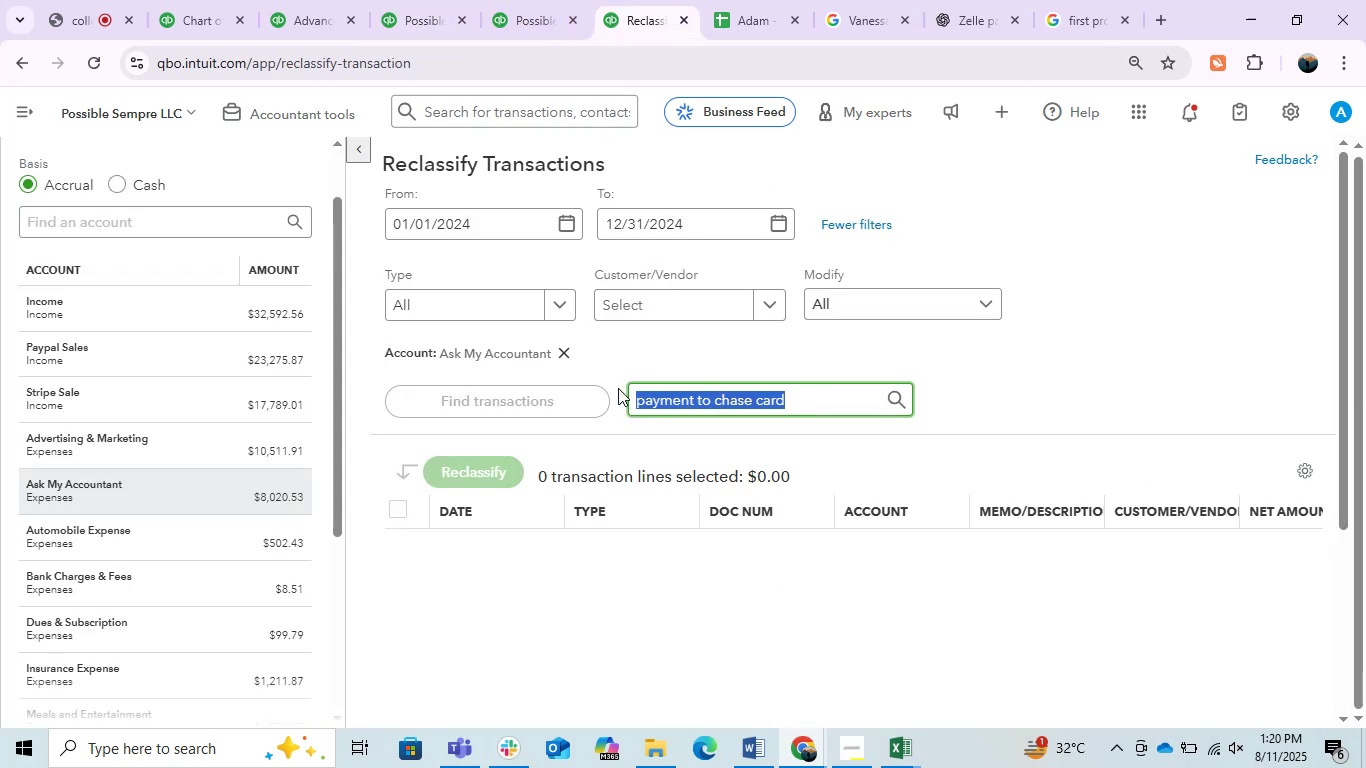 
type(io)
key(Backspace)
key(Backspace)
key(Backspace)
key(Backspace)
type(online trasfer to)
 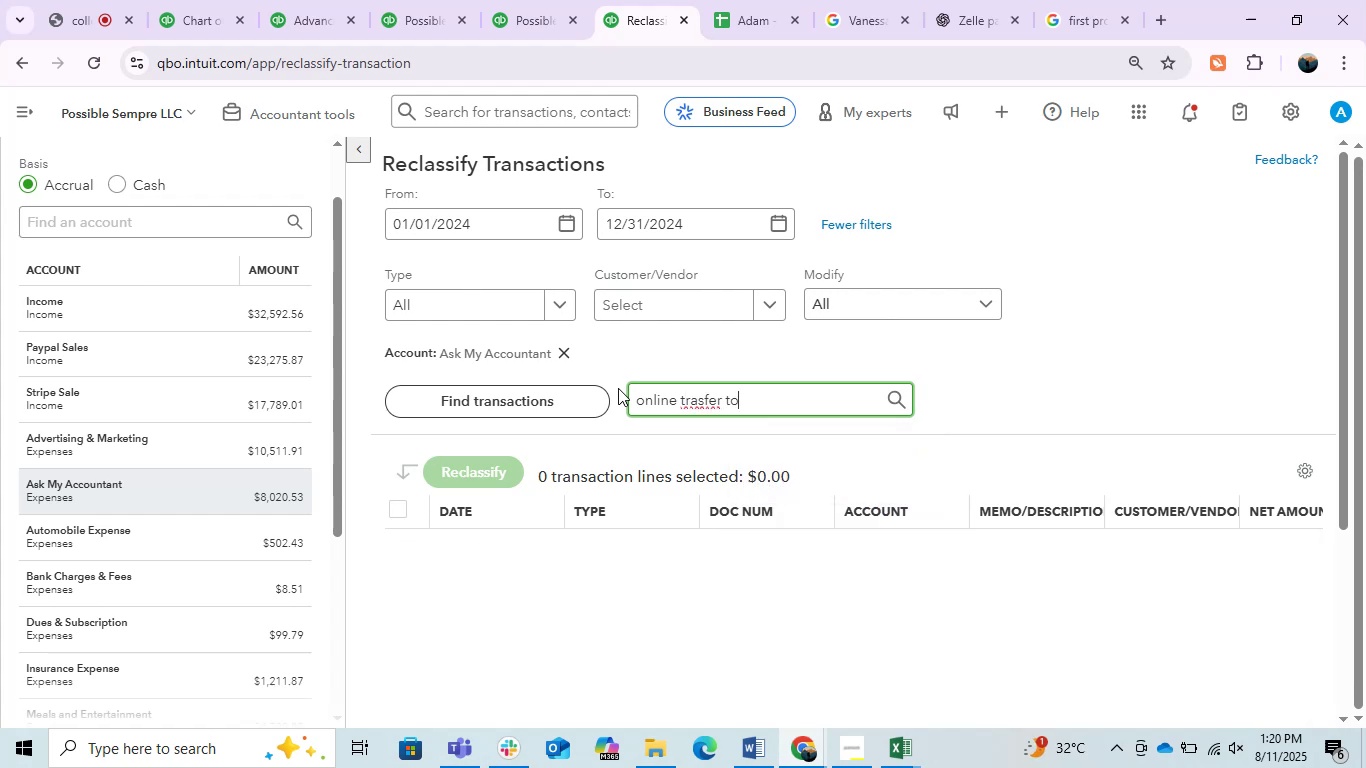 
key(Enter)
 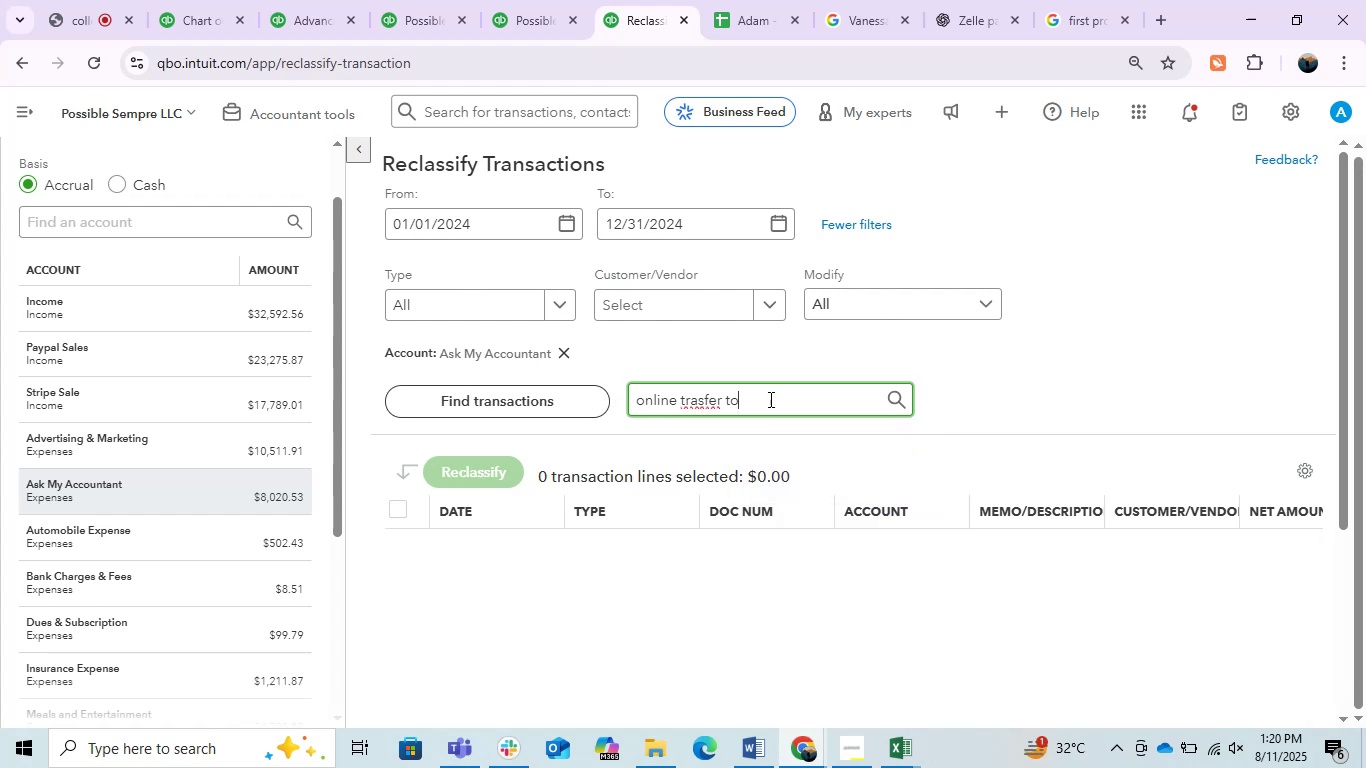 
left_click([554, 0])
 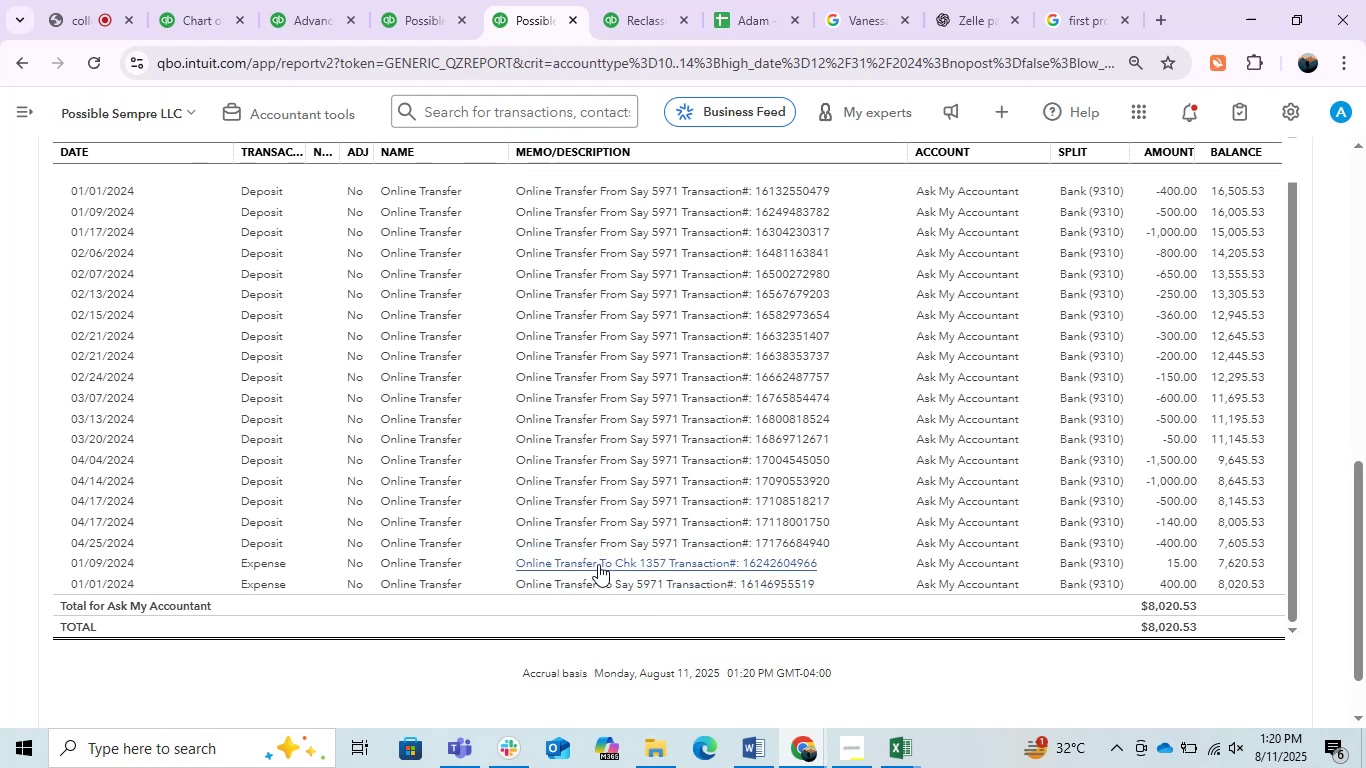 
wait(6.68)
 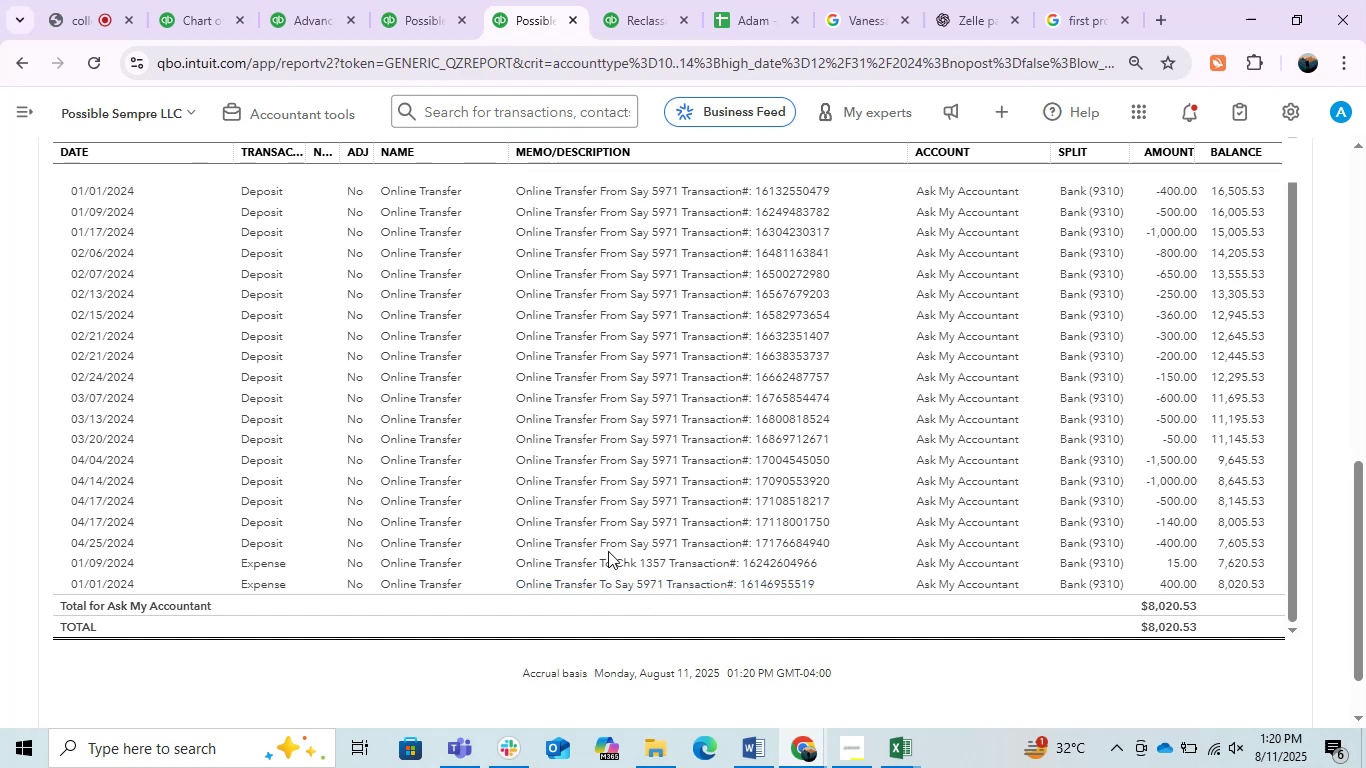 
scroll: coordinate [1342, 484], scroll_direction: up, amount: 4.0
 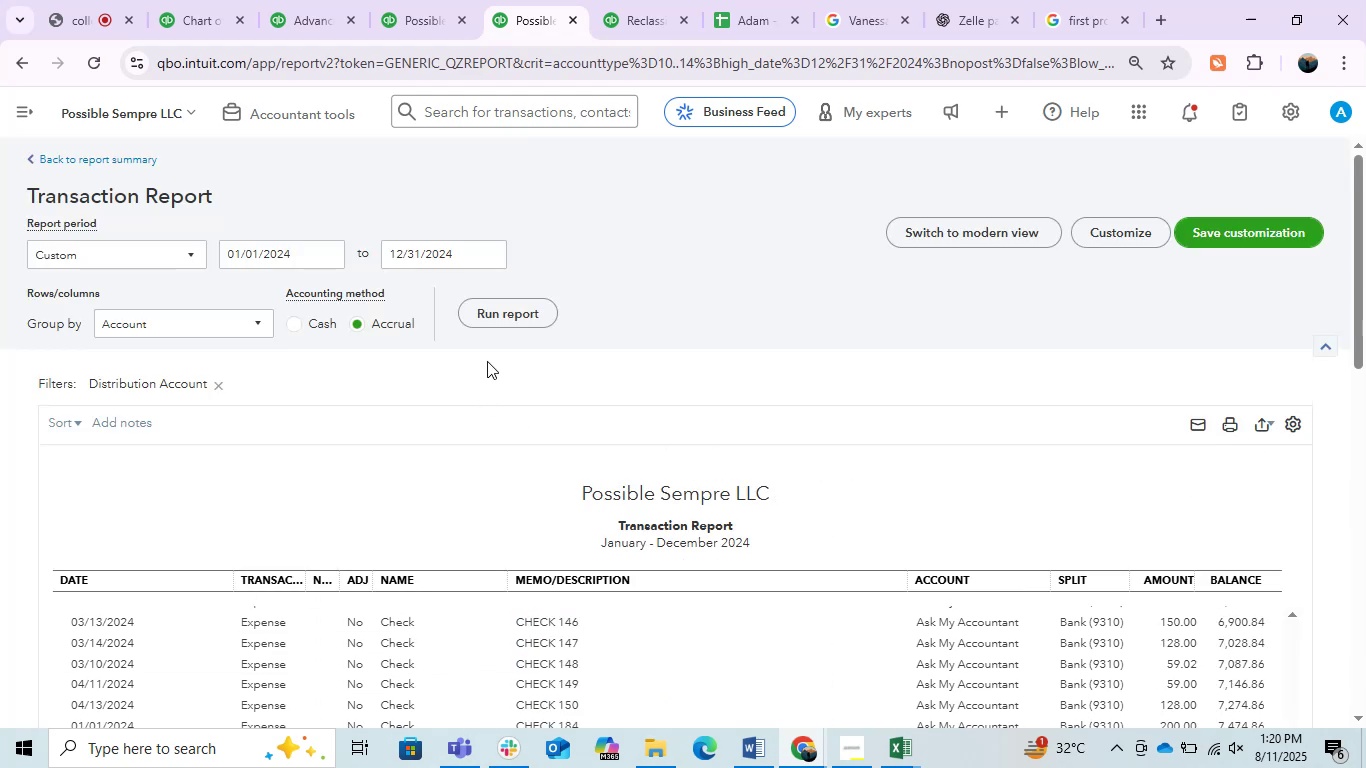 
left_click([518, 316])
 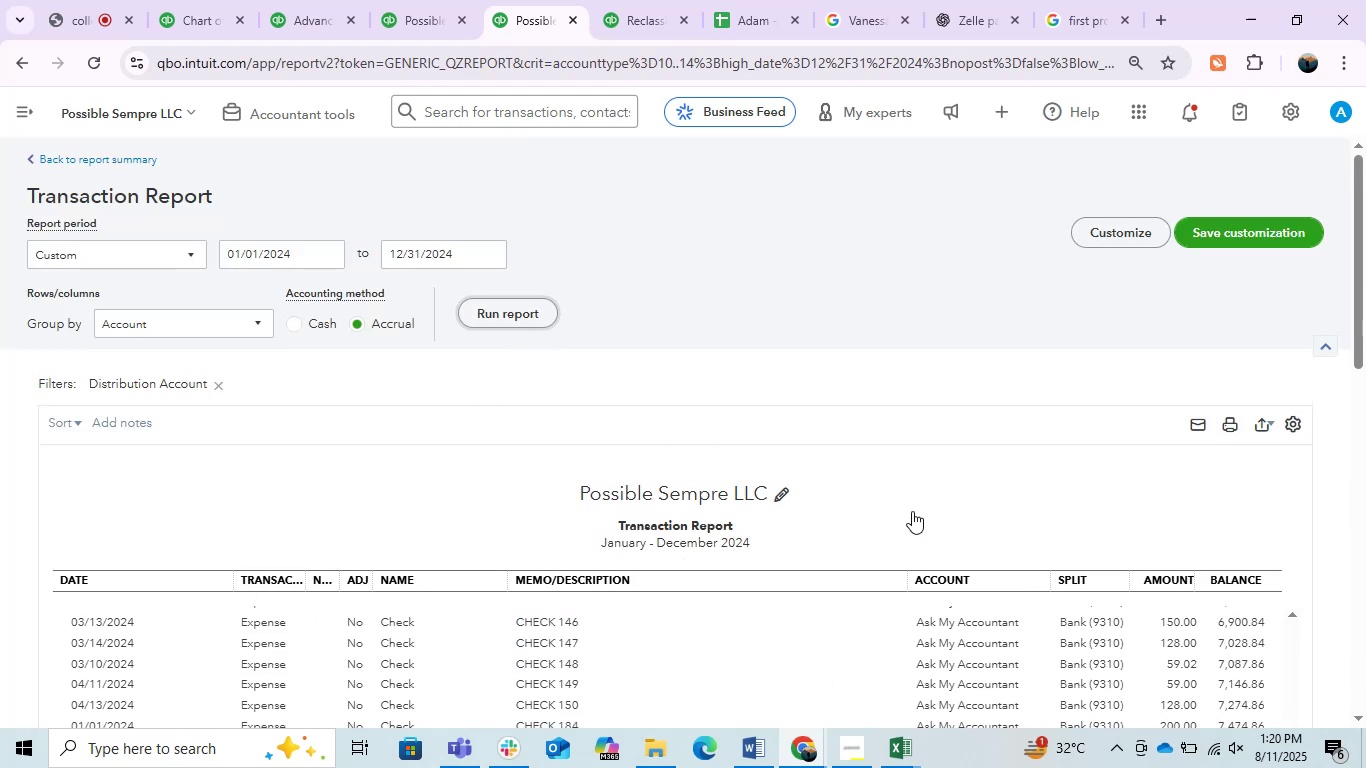 
scroll: coordinate [881, 436], scroll_direction: down, amount: 24.0
 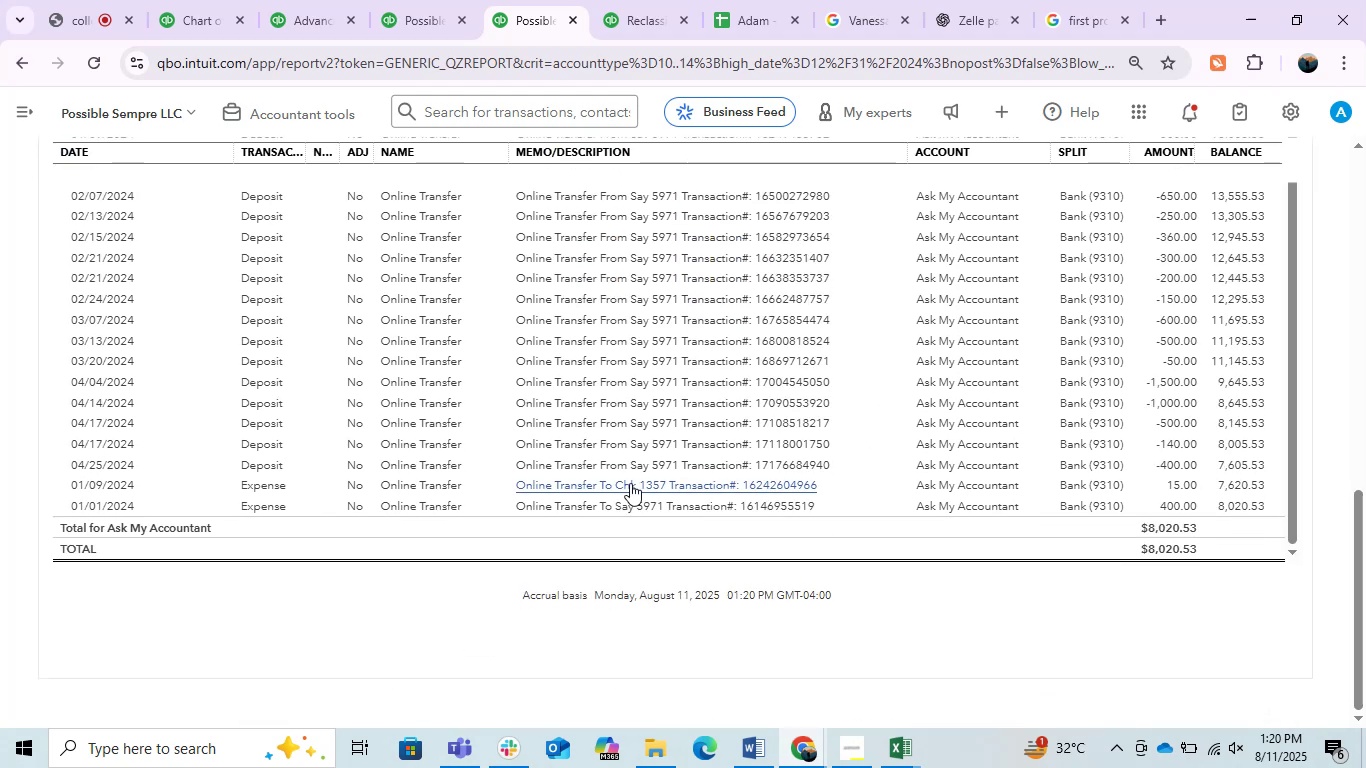 
left_click([609, 484])
 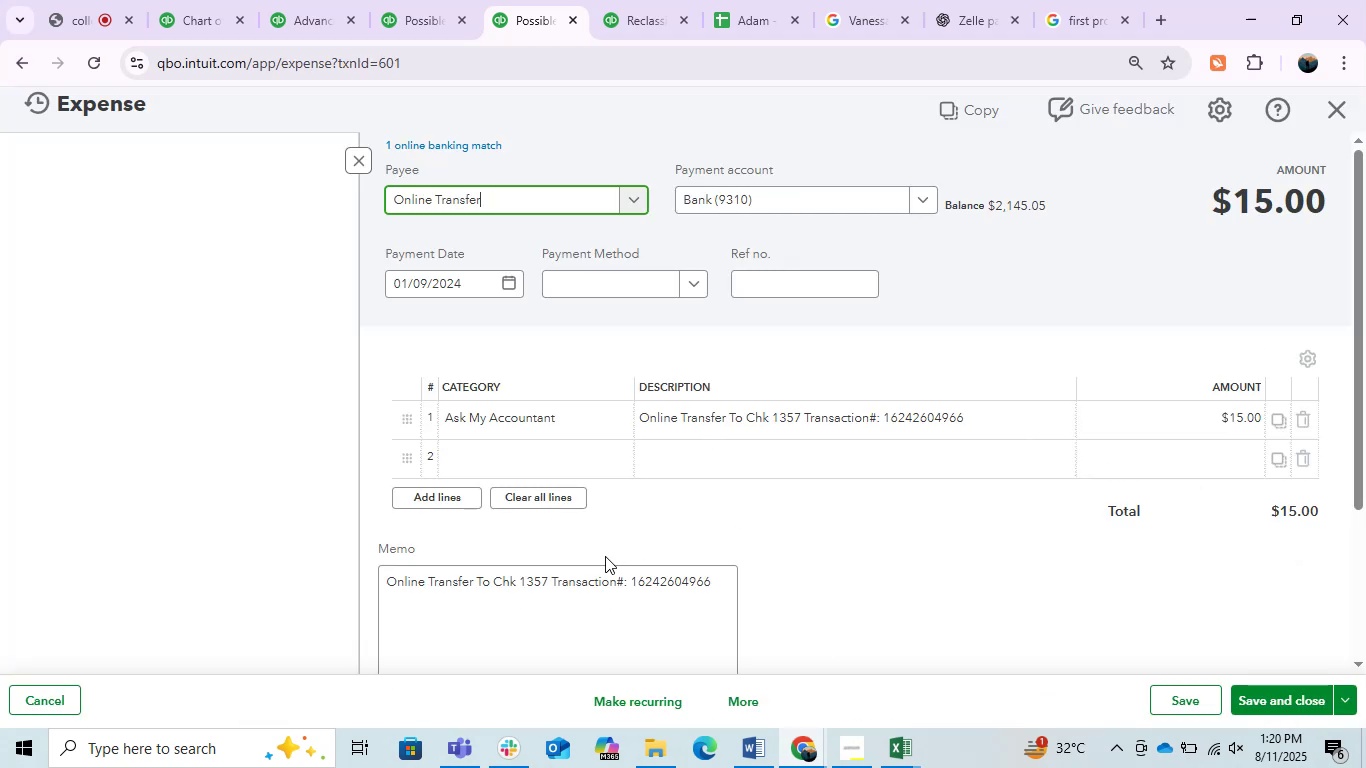 
left_click_drag(start_coordinate=[489, 587], to_coordinate=[369, 589])
 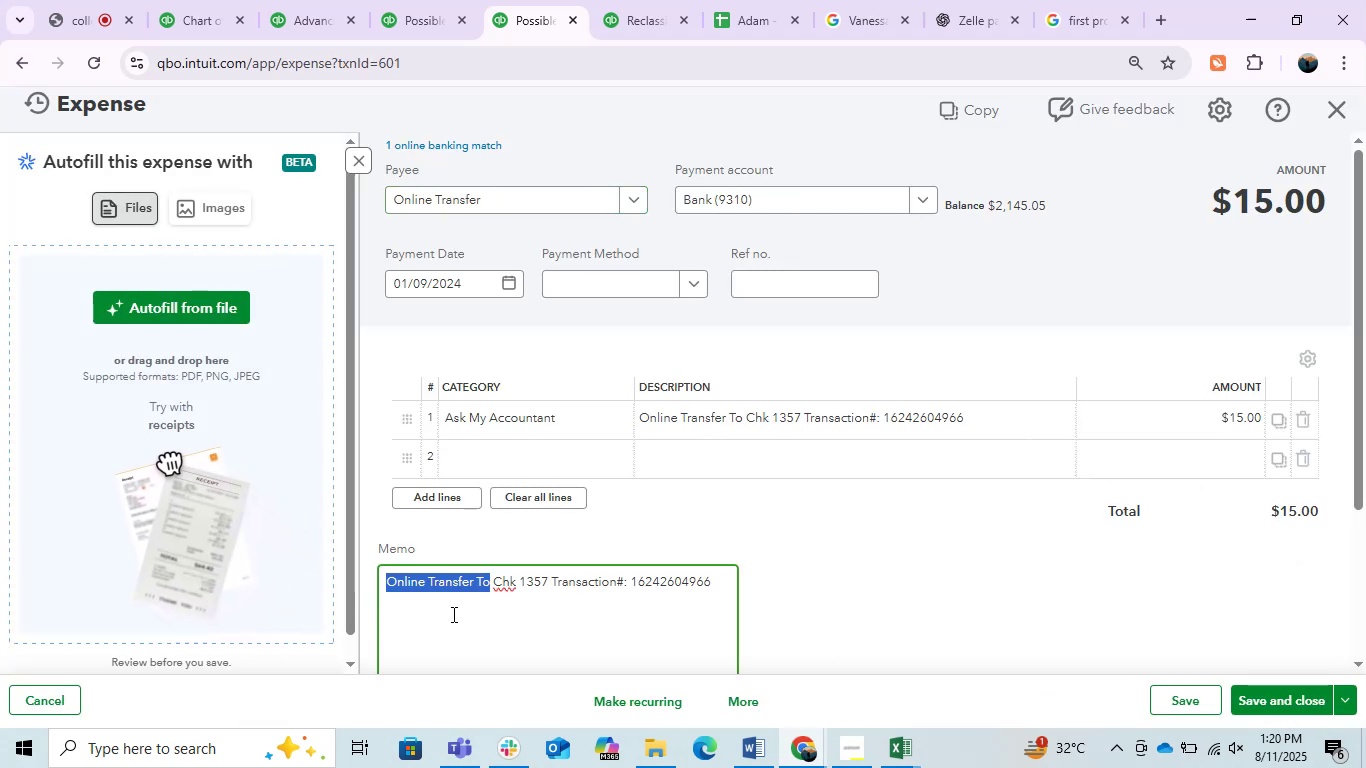 
key(Control+C)
 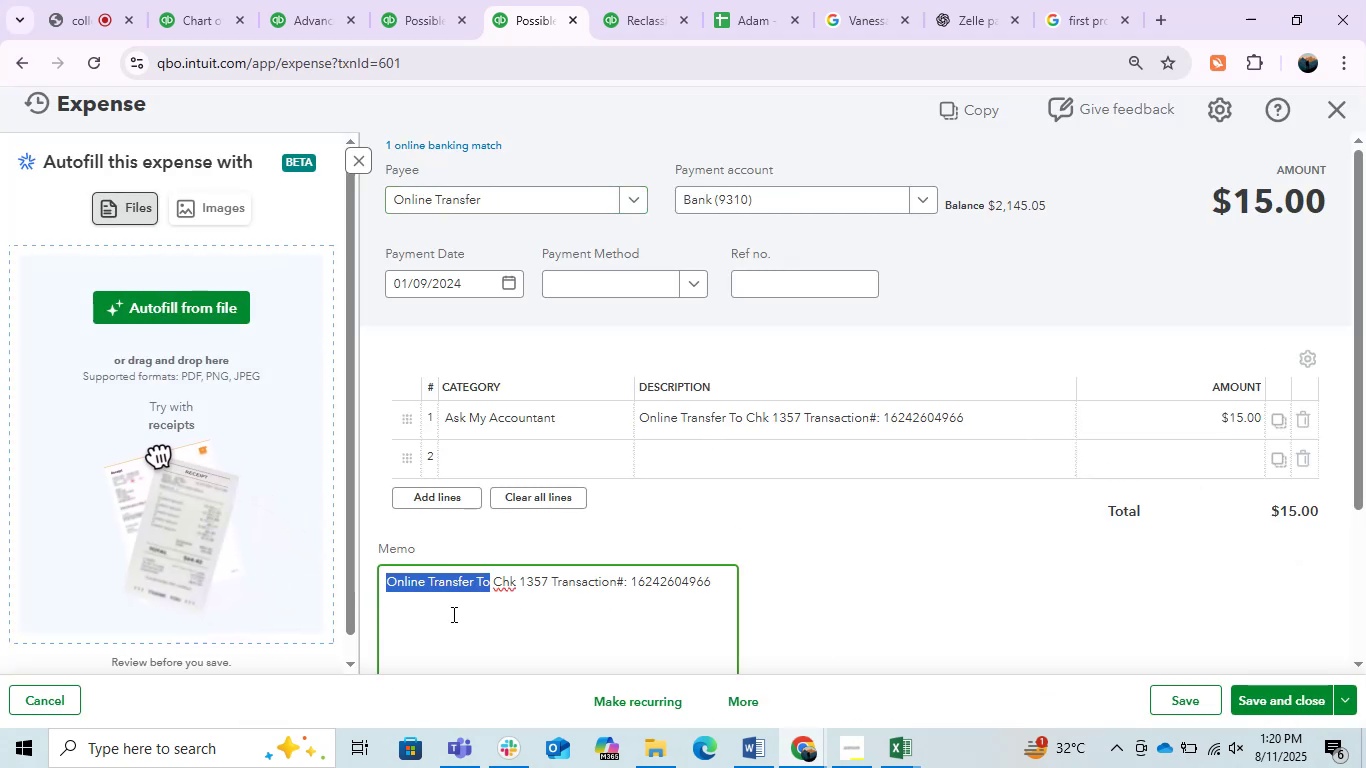 
key(Control+C)
 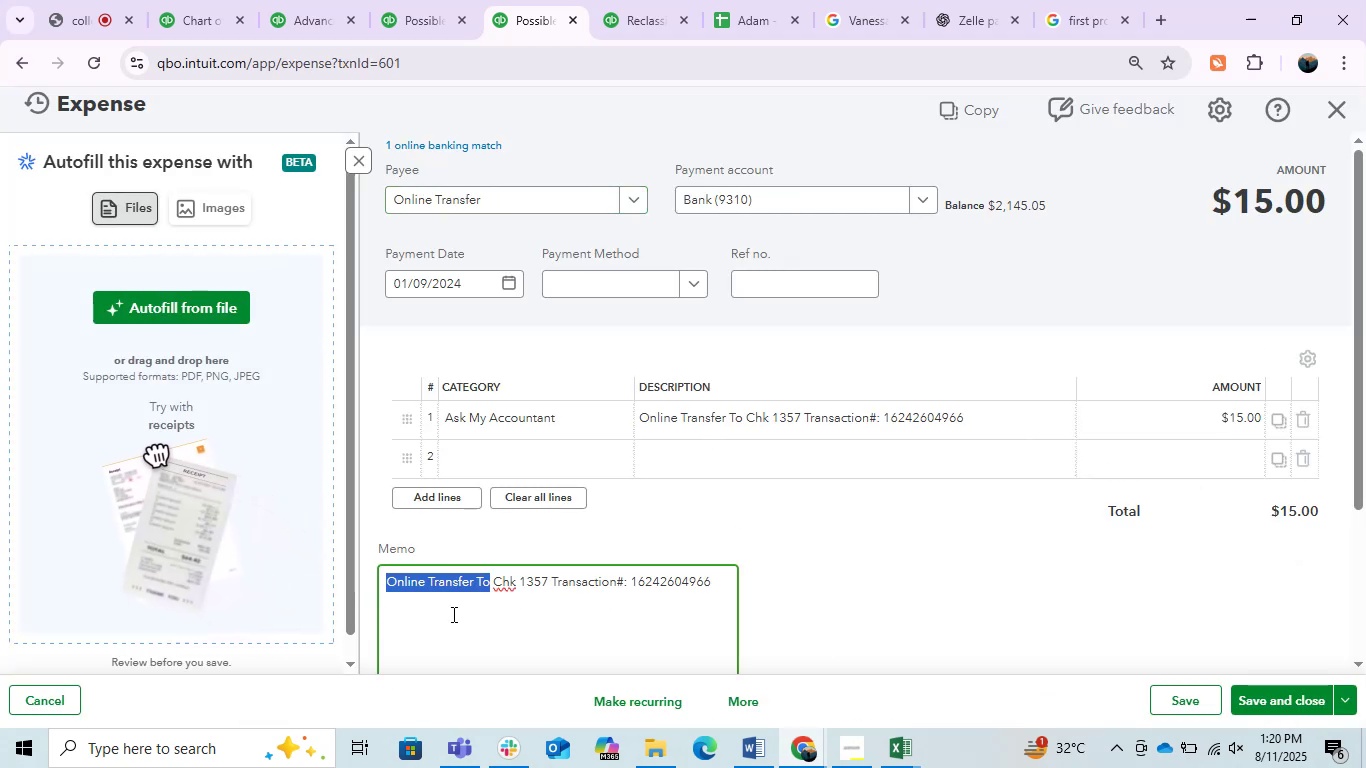 
key(Control+C)
 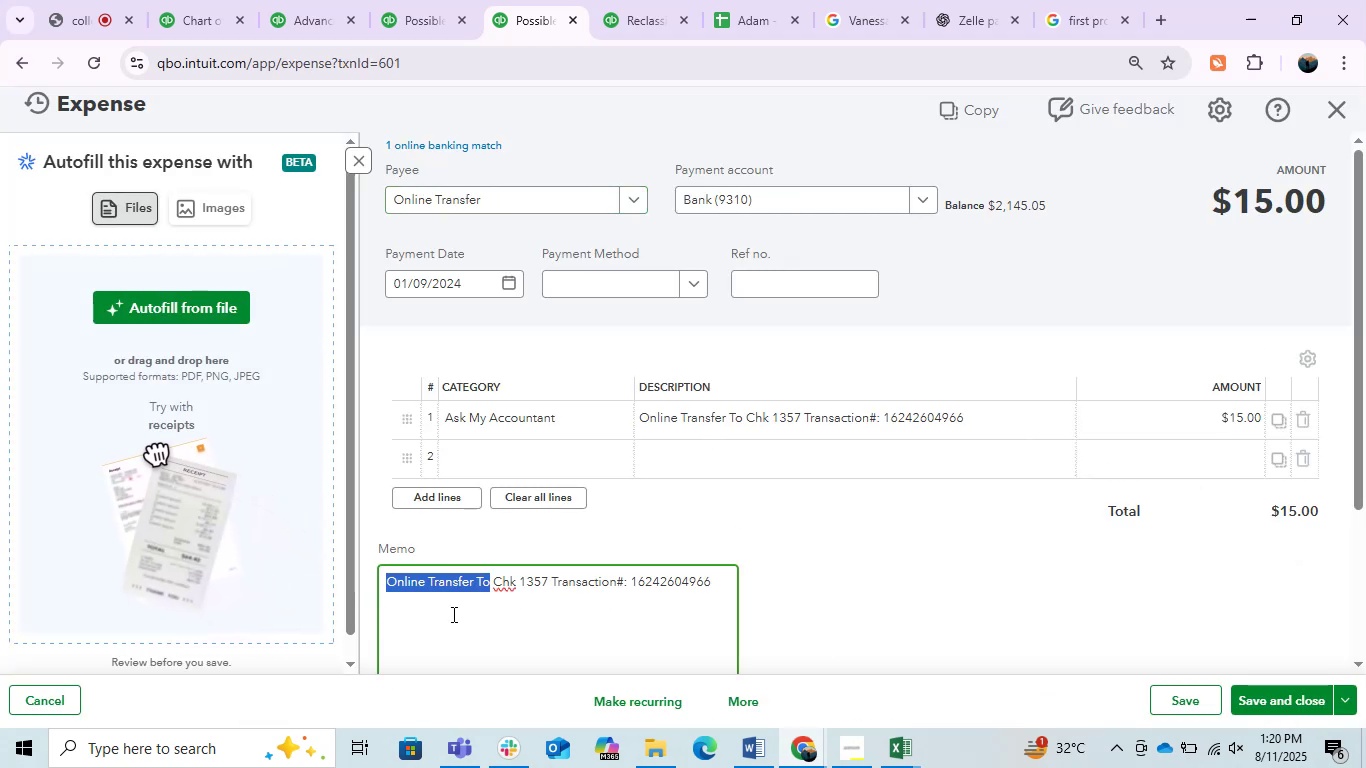 
key(Control+C)
 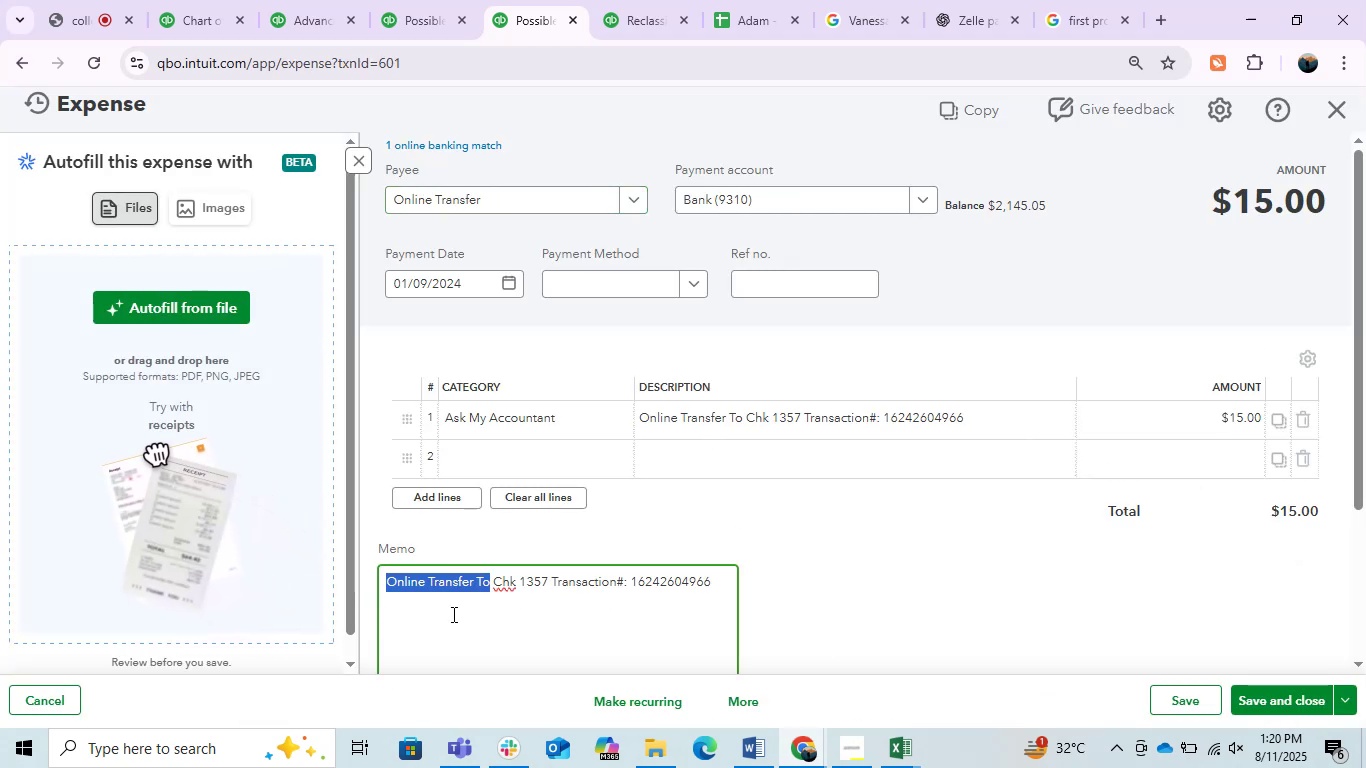 
key(Control+C)
 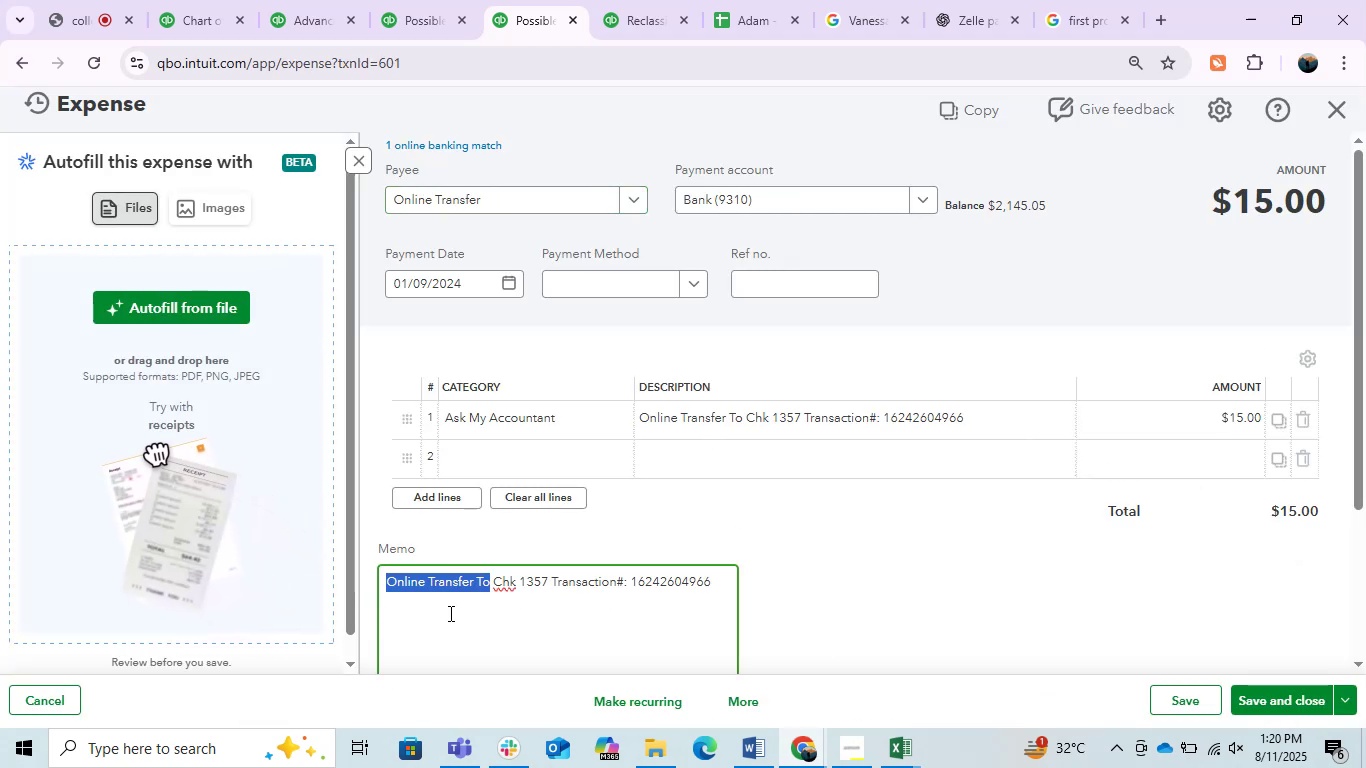 
key(Control+C)
 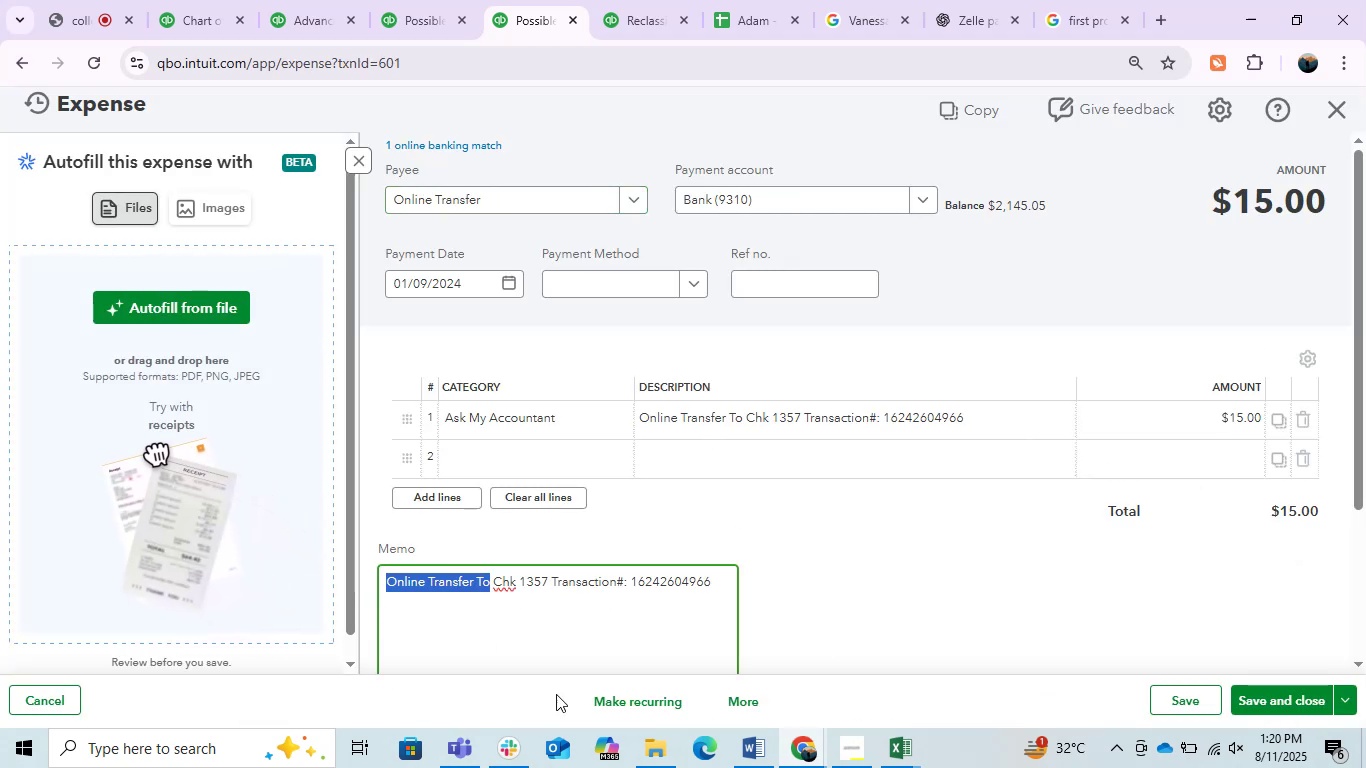 
key(Control+C)
 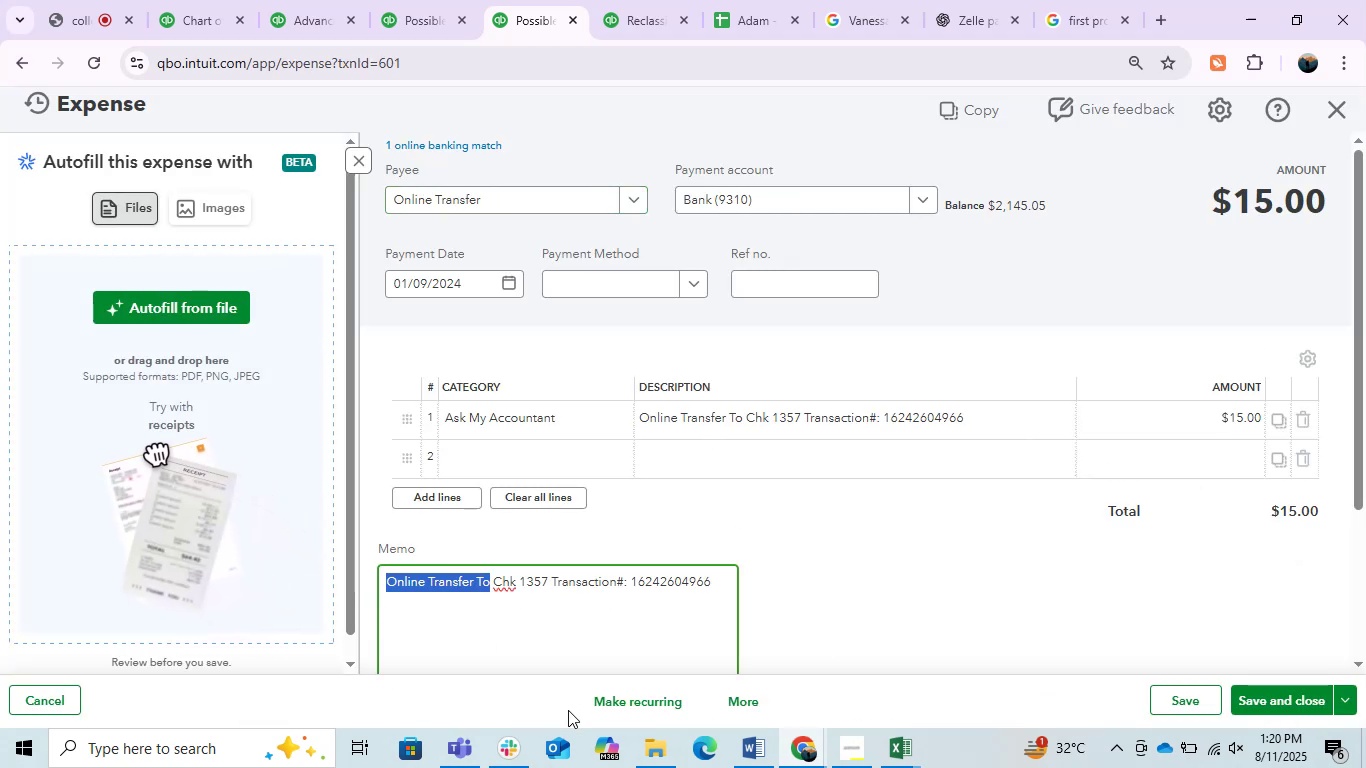 
key(Control+C)
 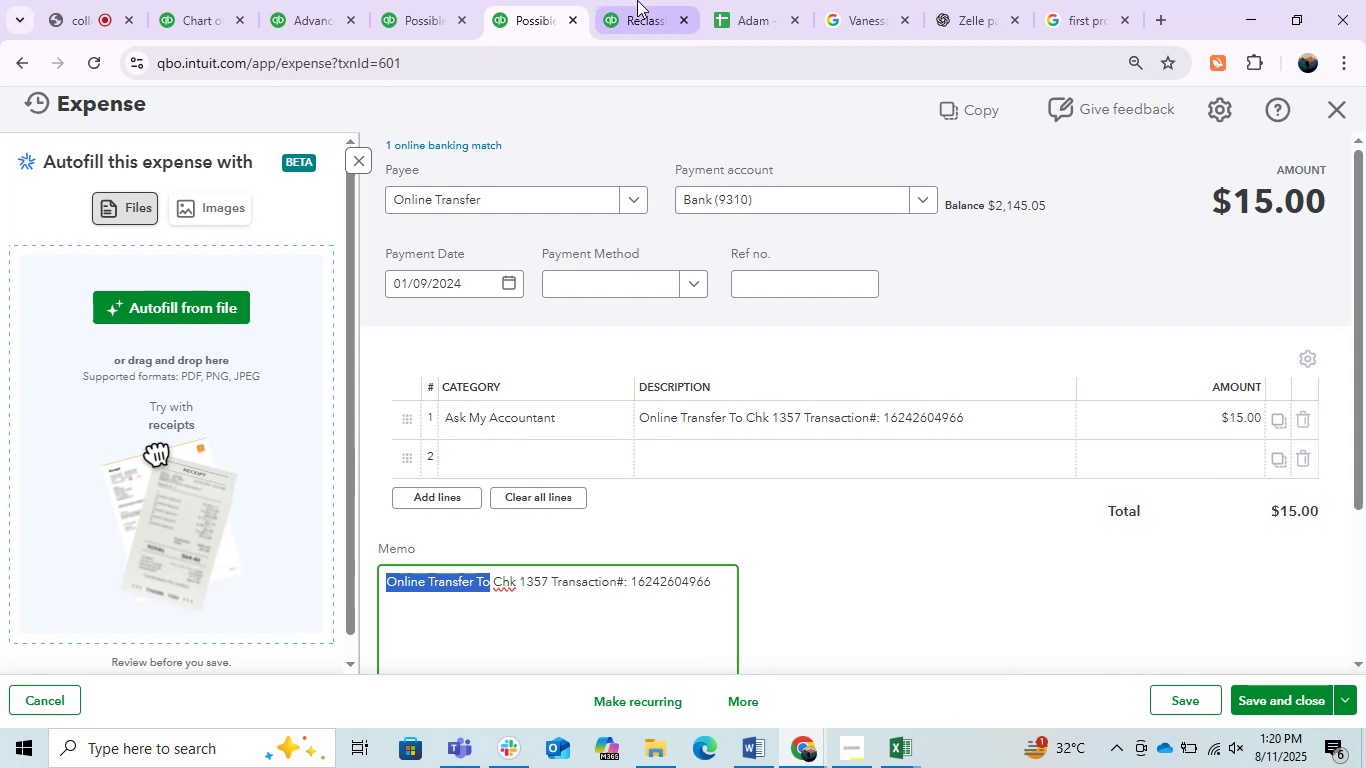 
left_click([637, 0])
 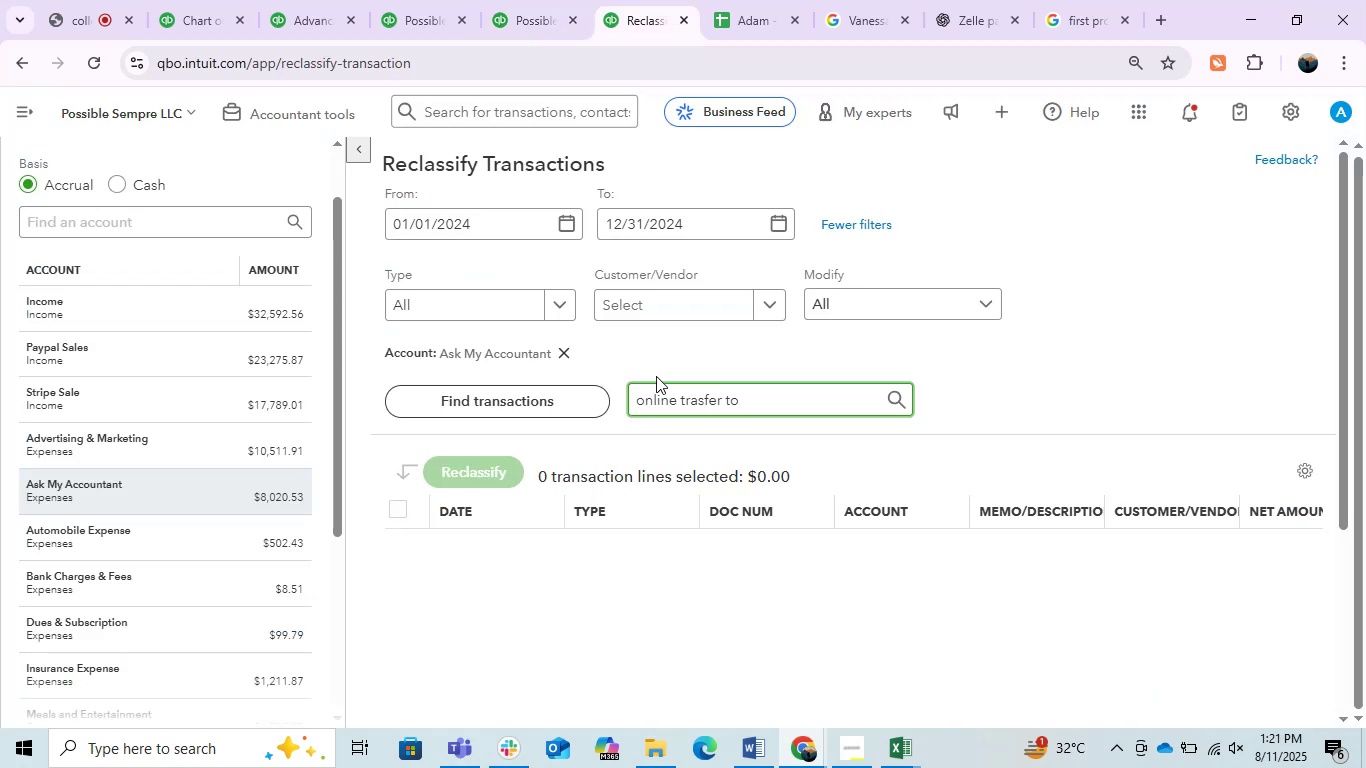 
left_click([659, 385])
 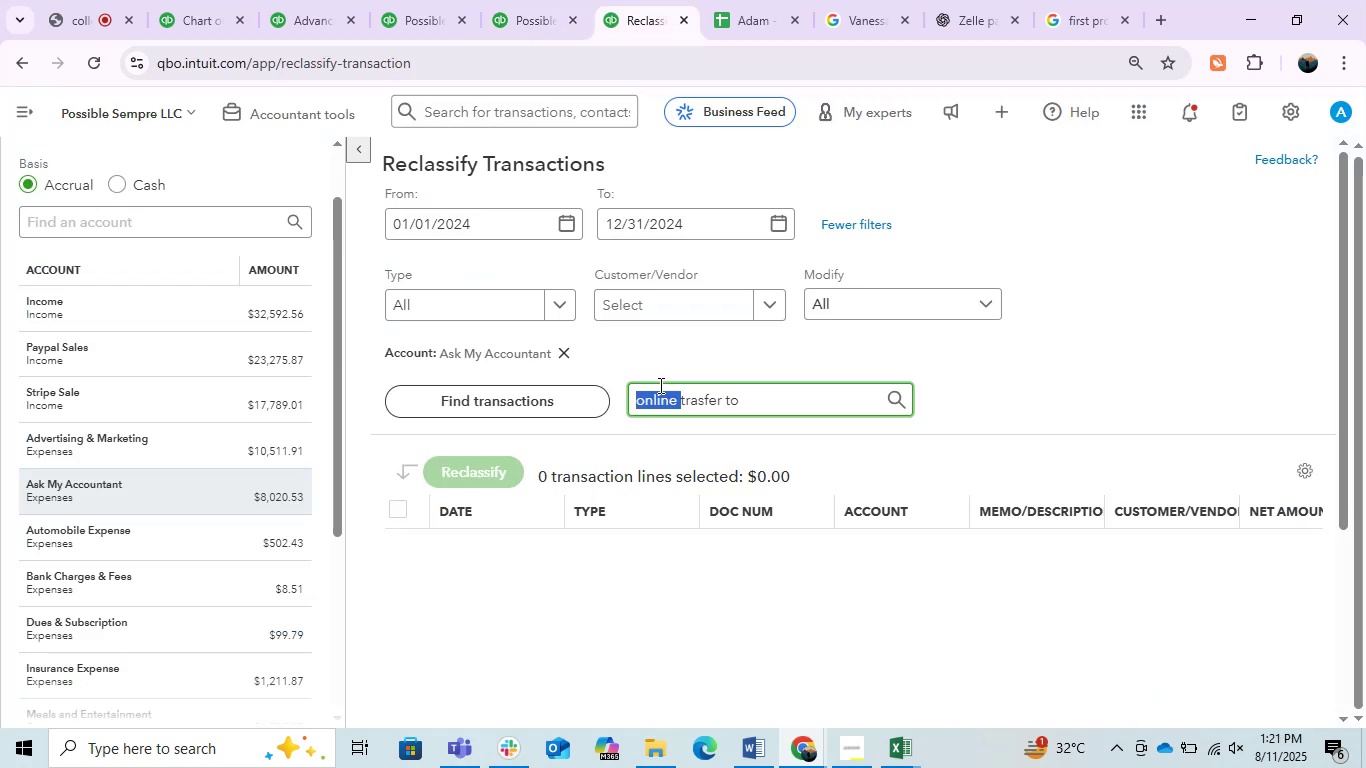 
hold_key(key=ControlLeft, duration=0.5)
double_click([659, 385])
 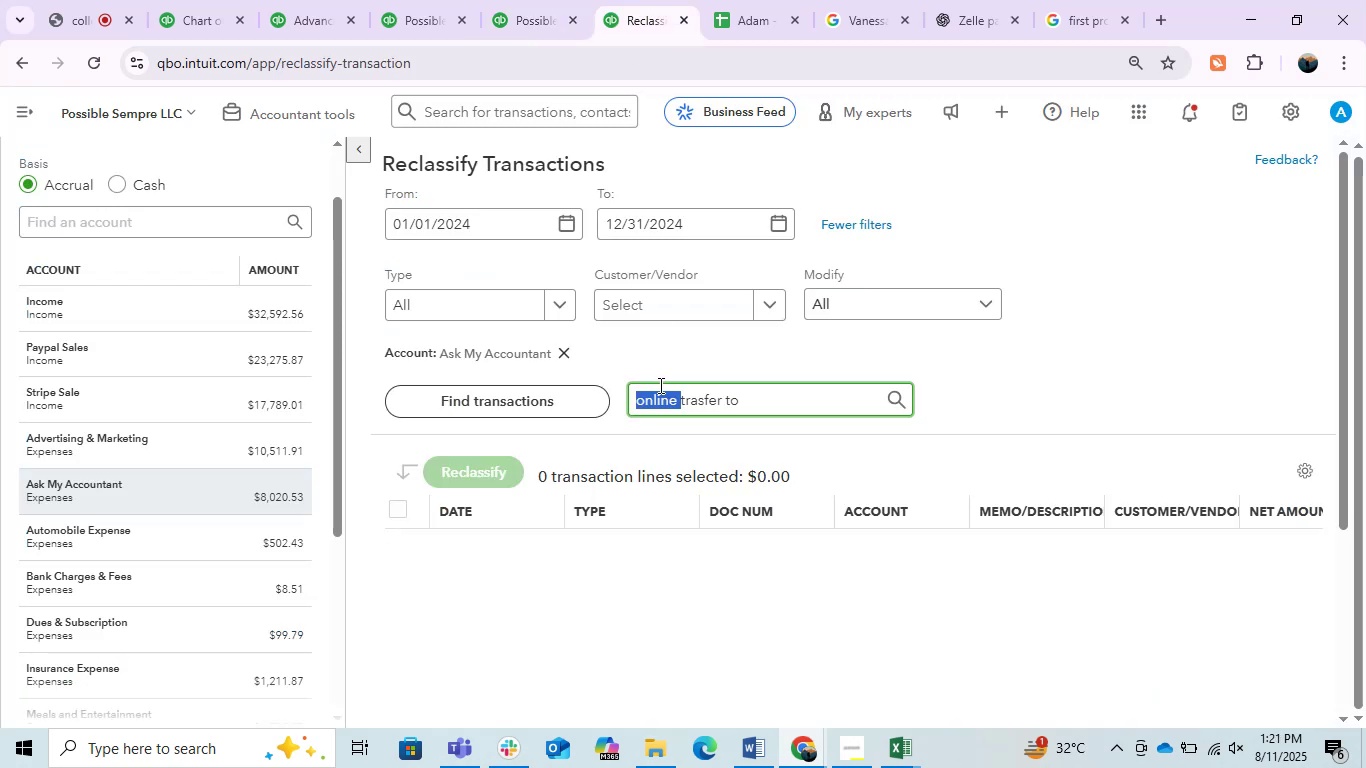 
double_click([659, 385])
 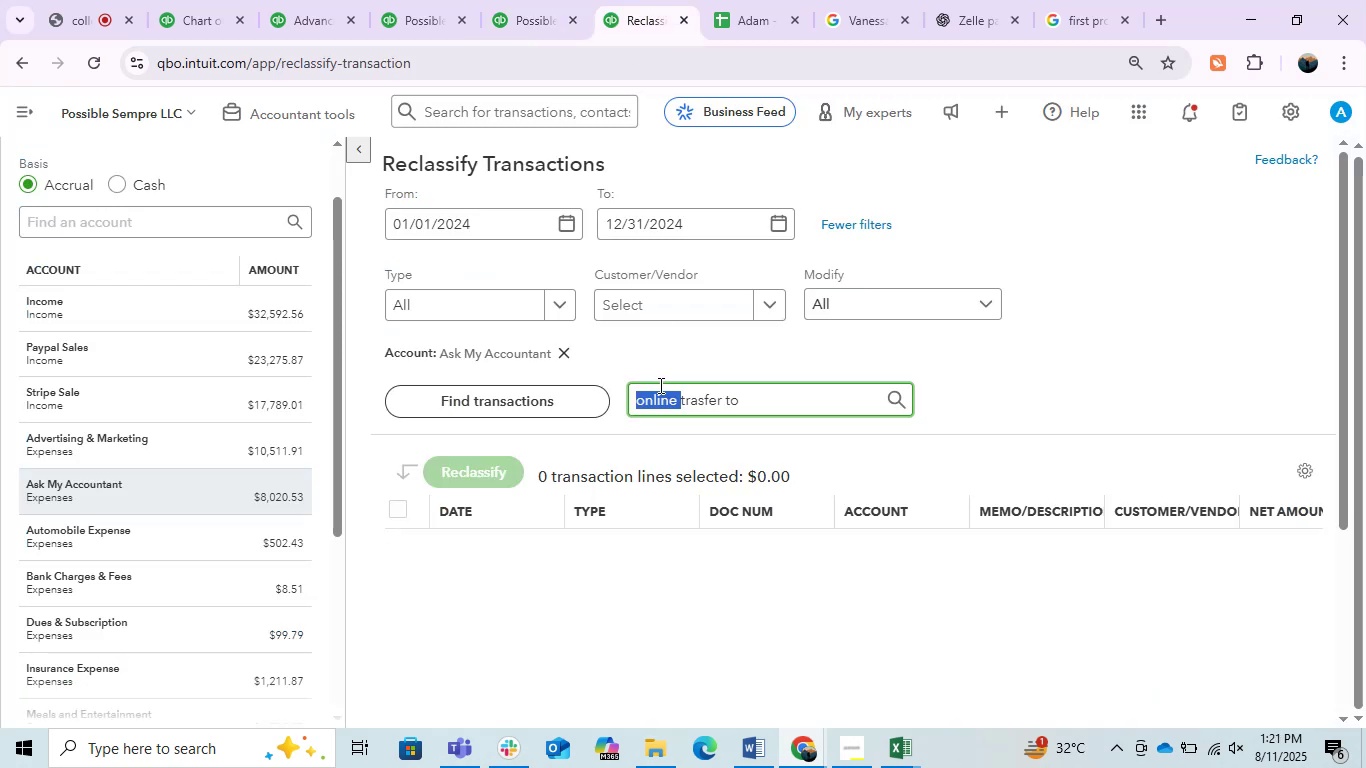 
key(Control+ControlLeft)
 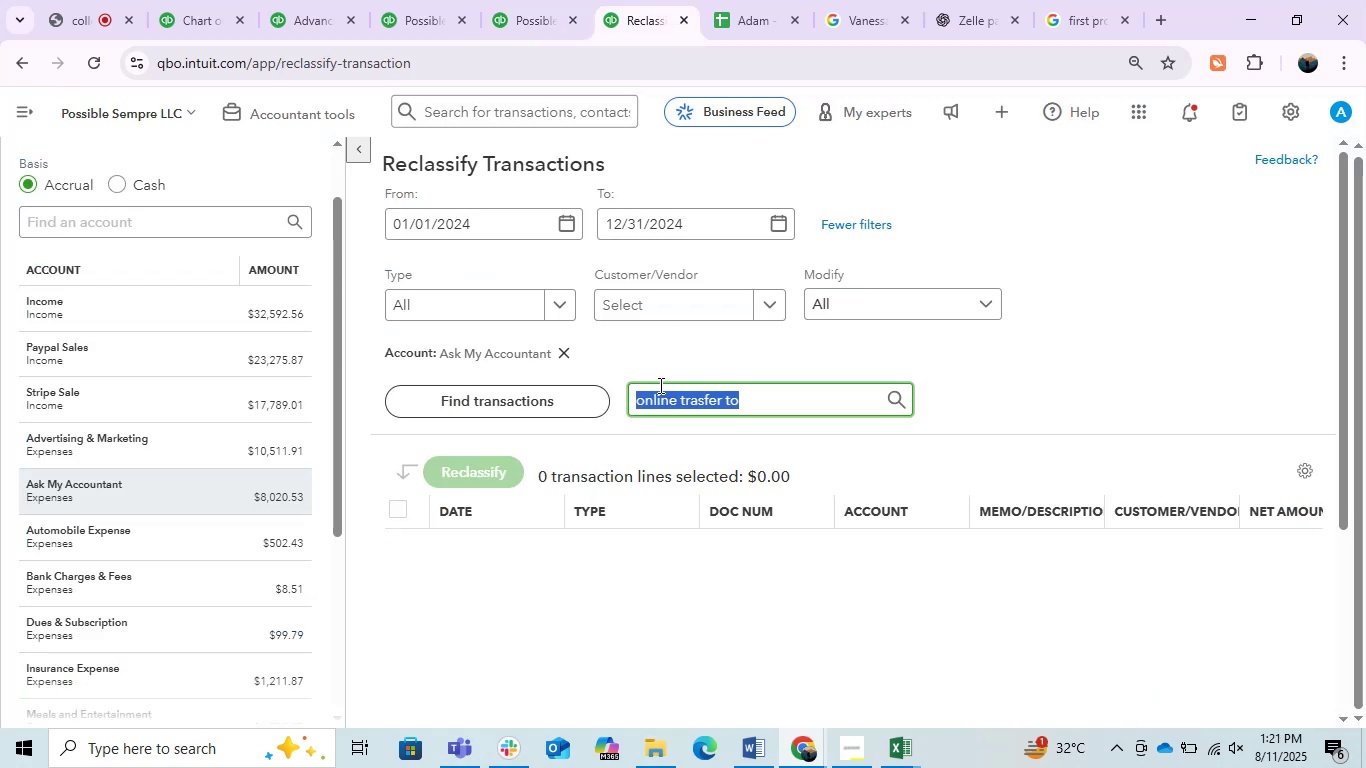 
triple_click([659, 385])
 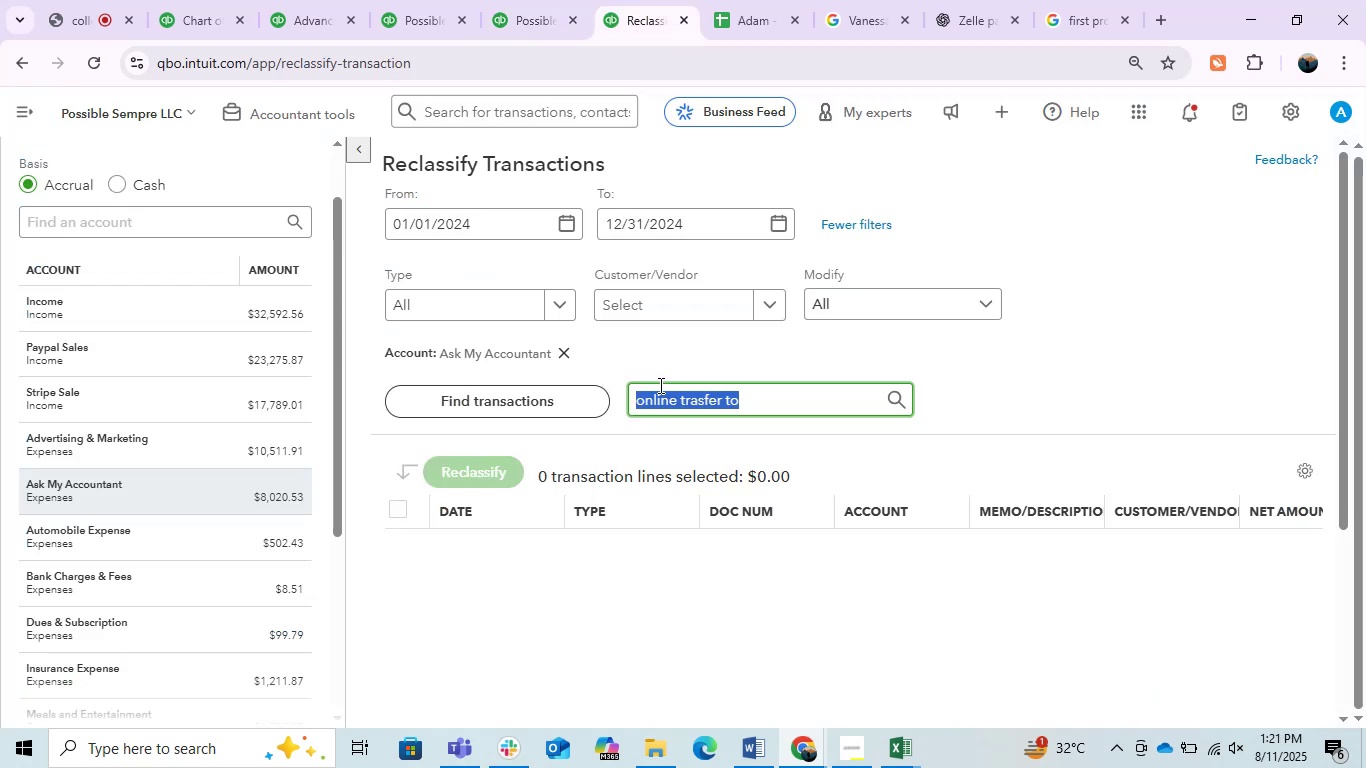 
key(Control+V)
 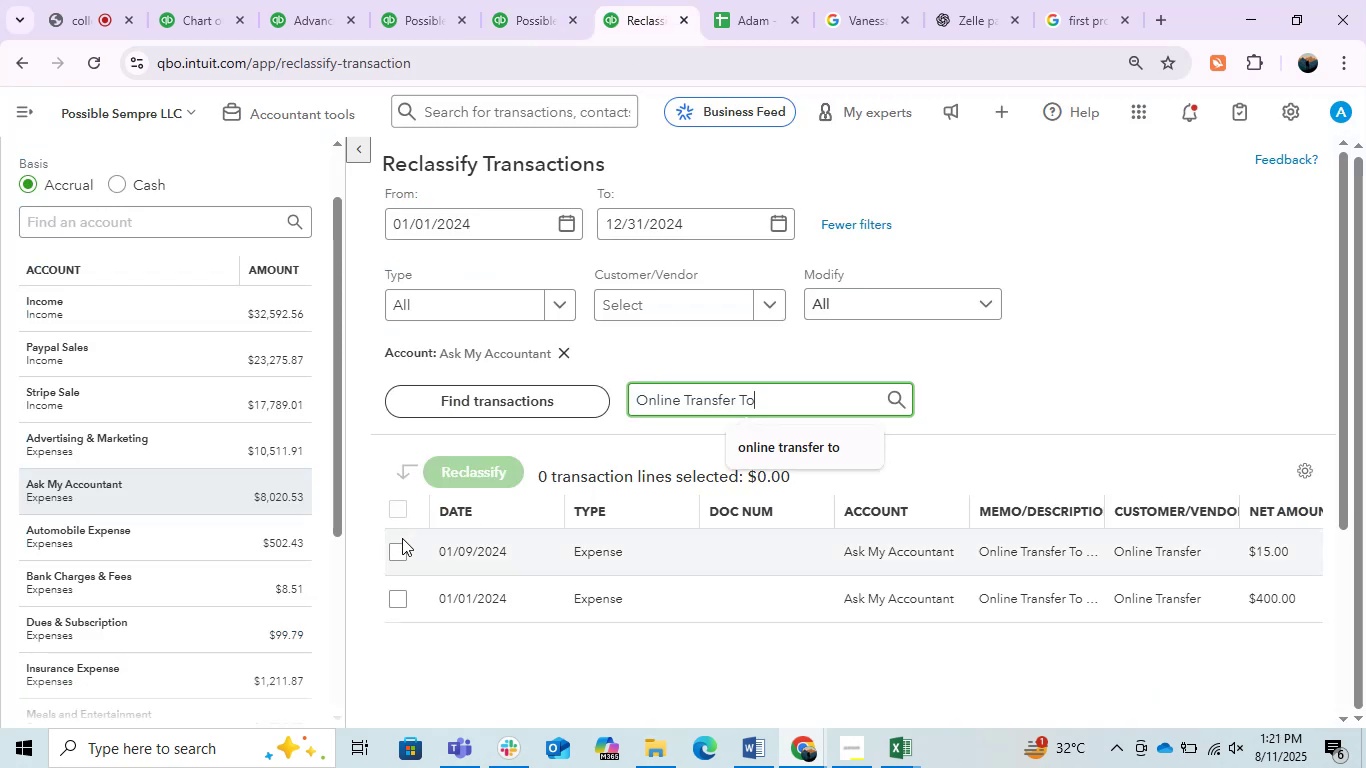 
left_click([399, 552])
 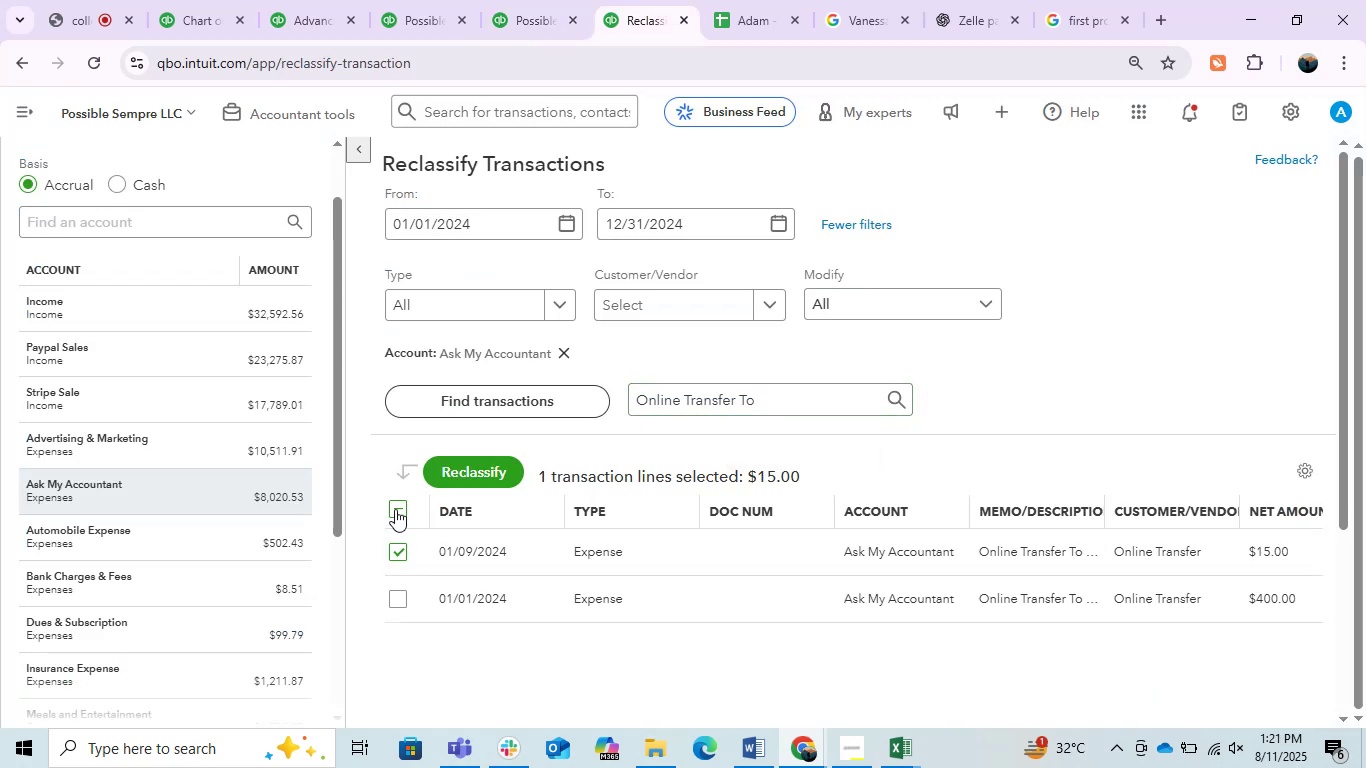 
left_click([395, 509])
 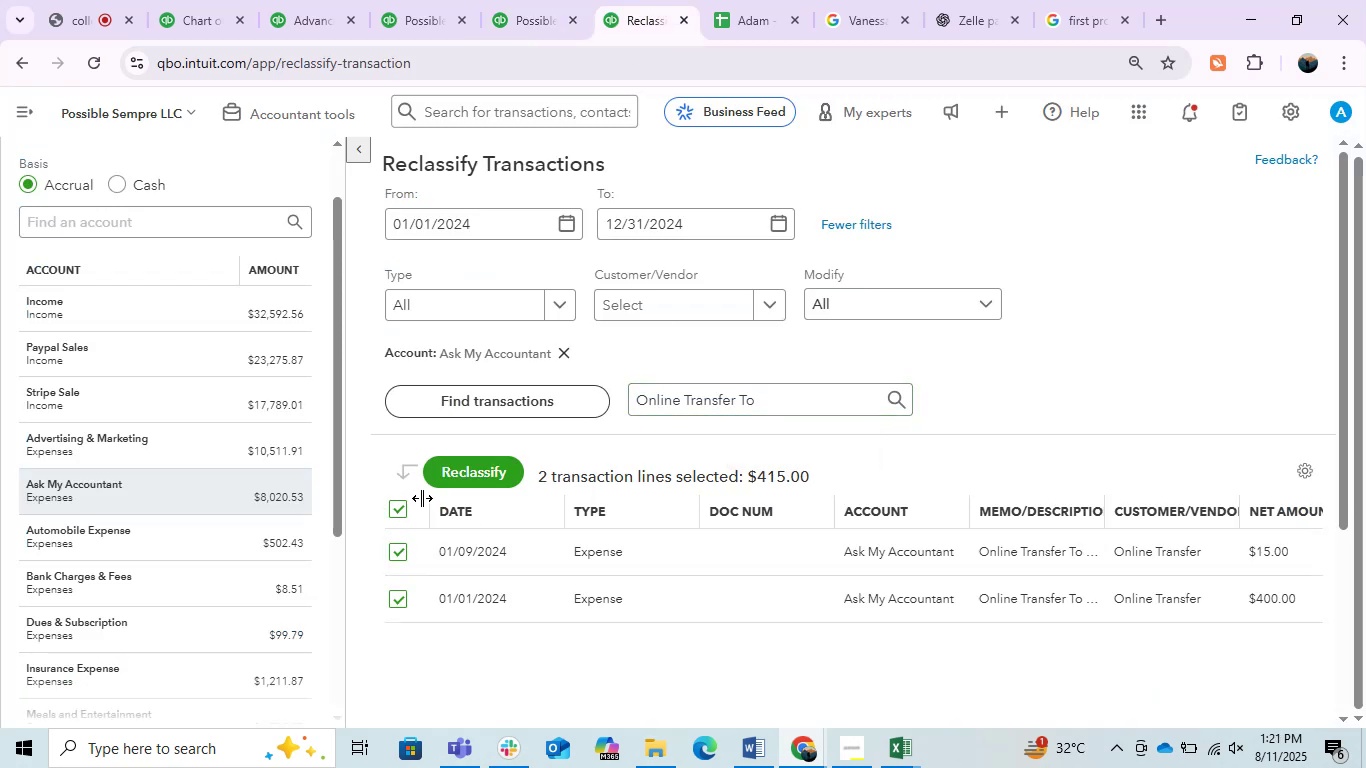 
left_click([474, 476])
 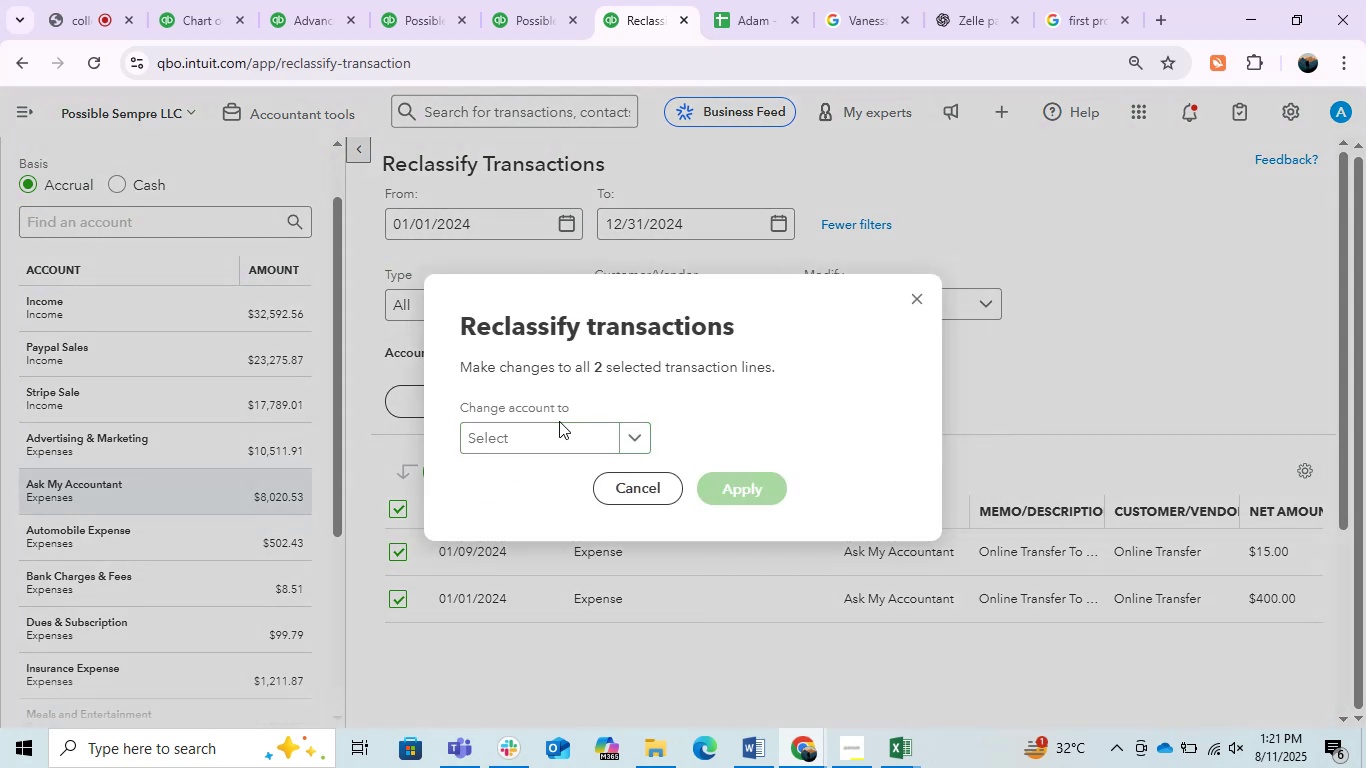 
left_click([544, 429])
 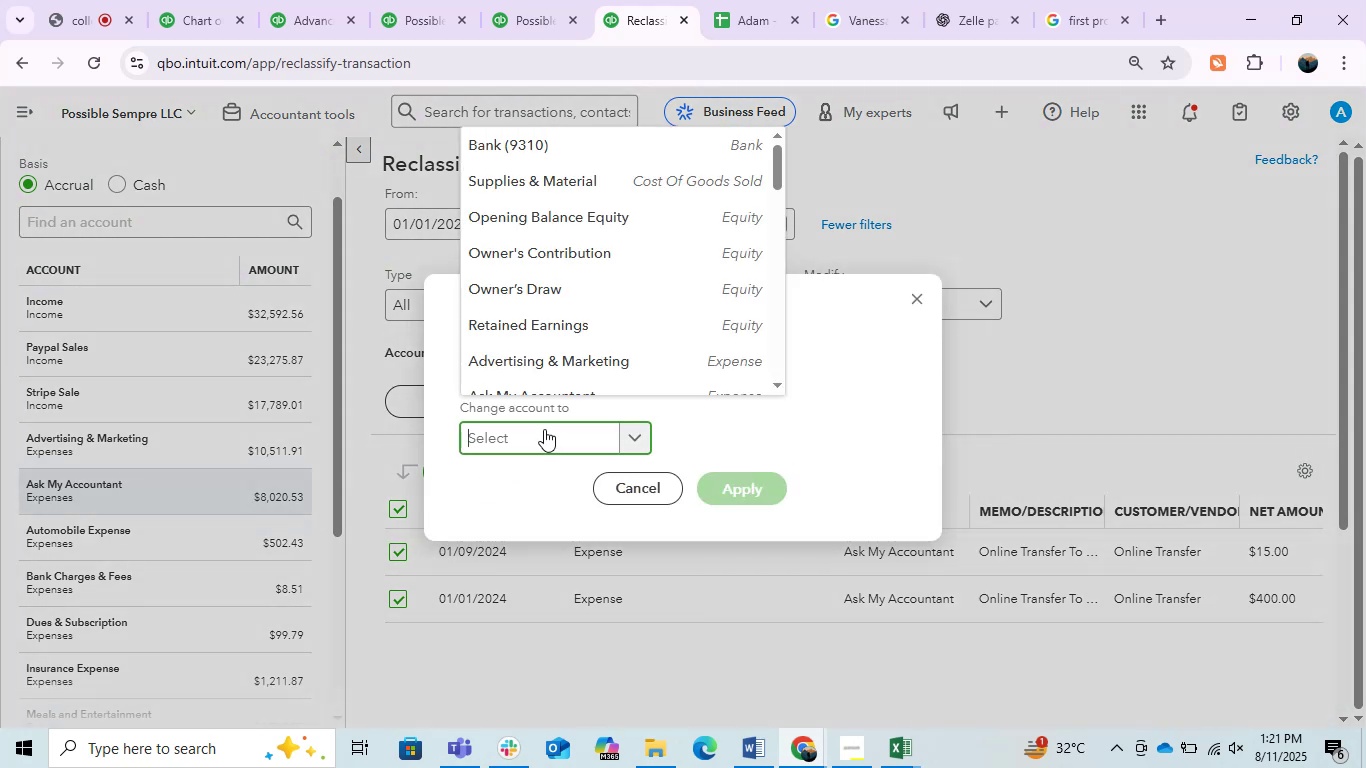 
type(owner)
 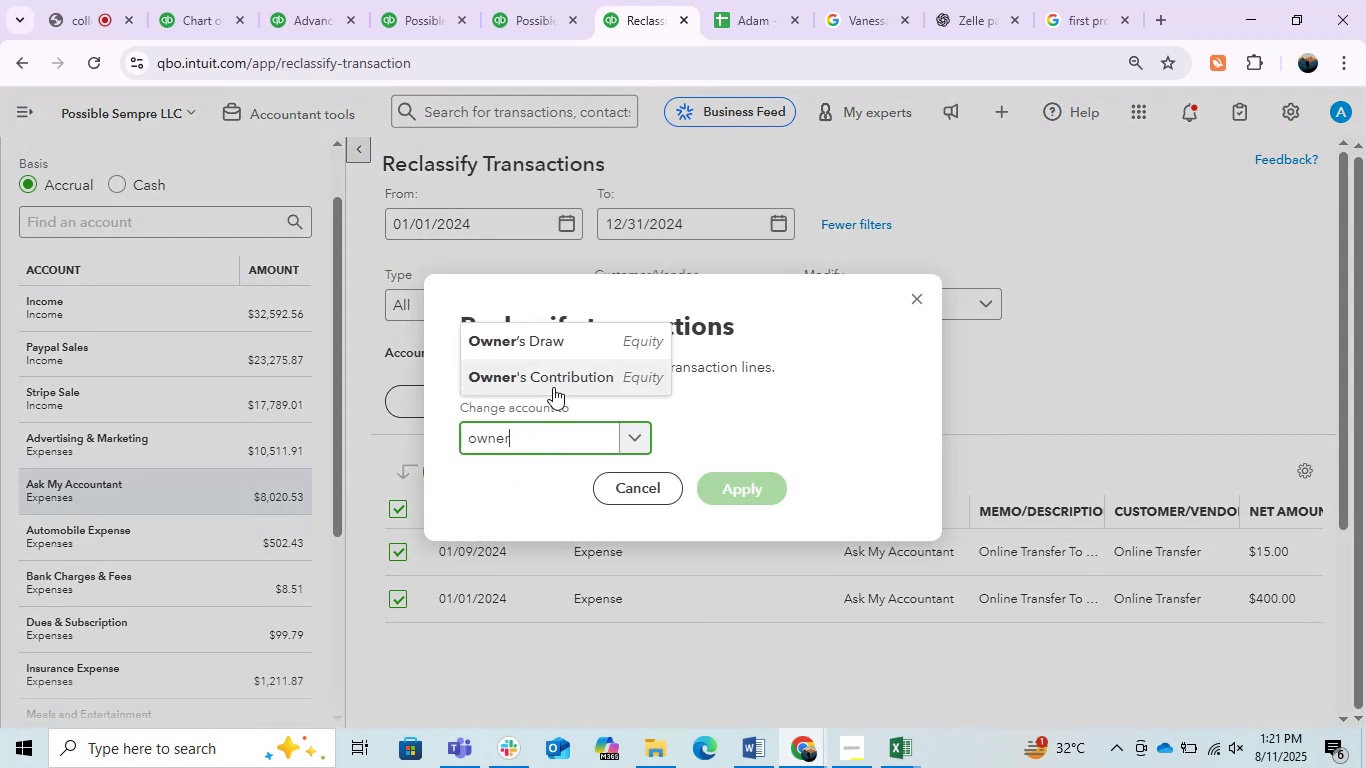 
left_click([574, 334])
 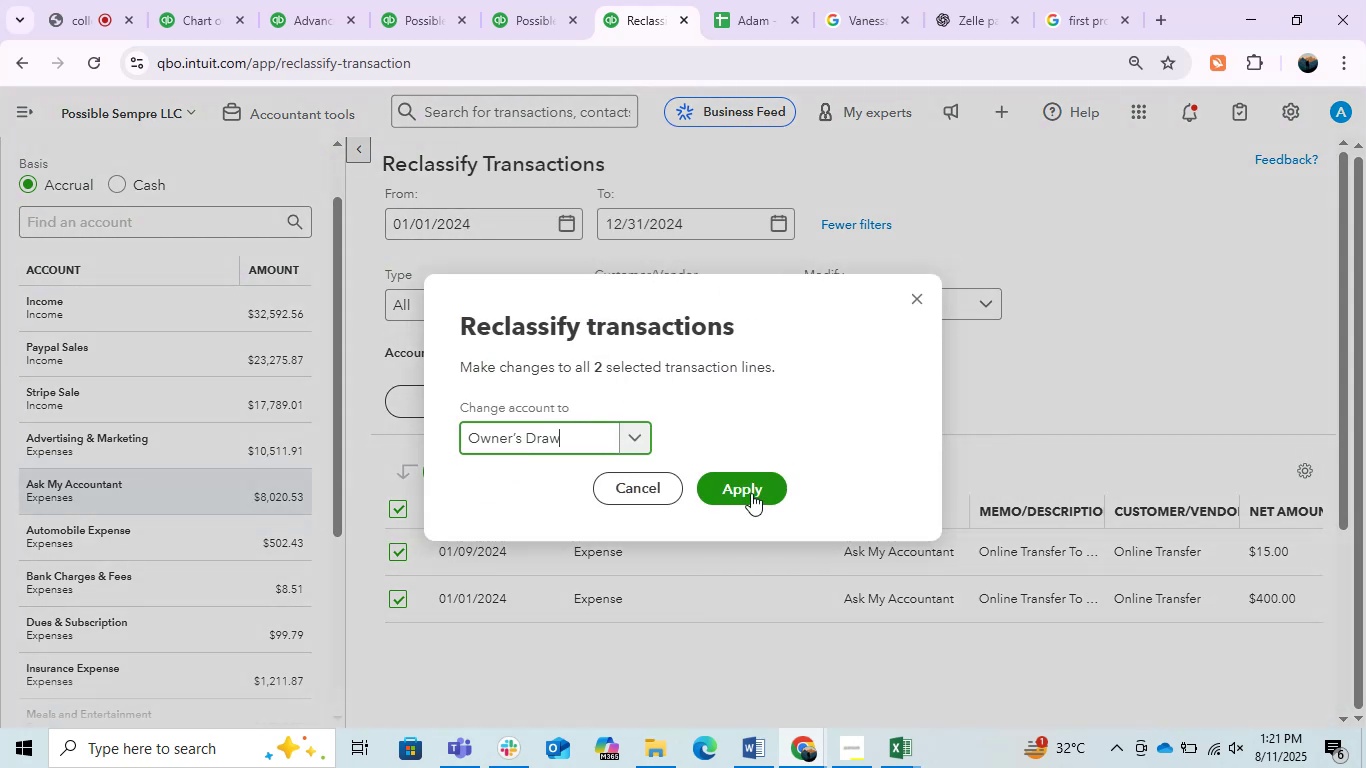 
left_click([750, 489])
 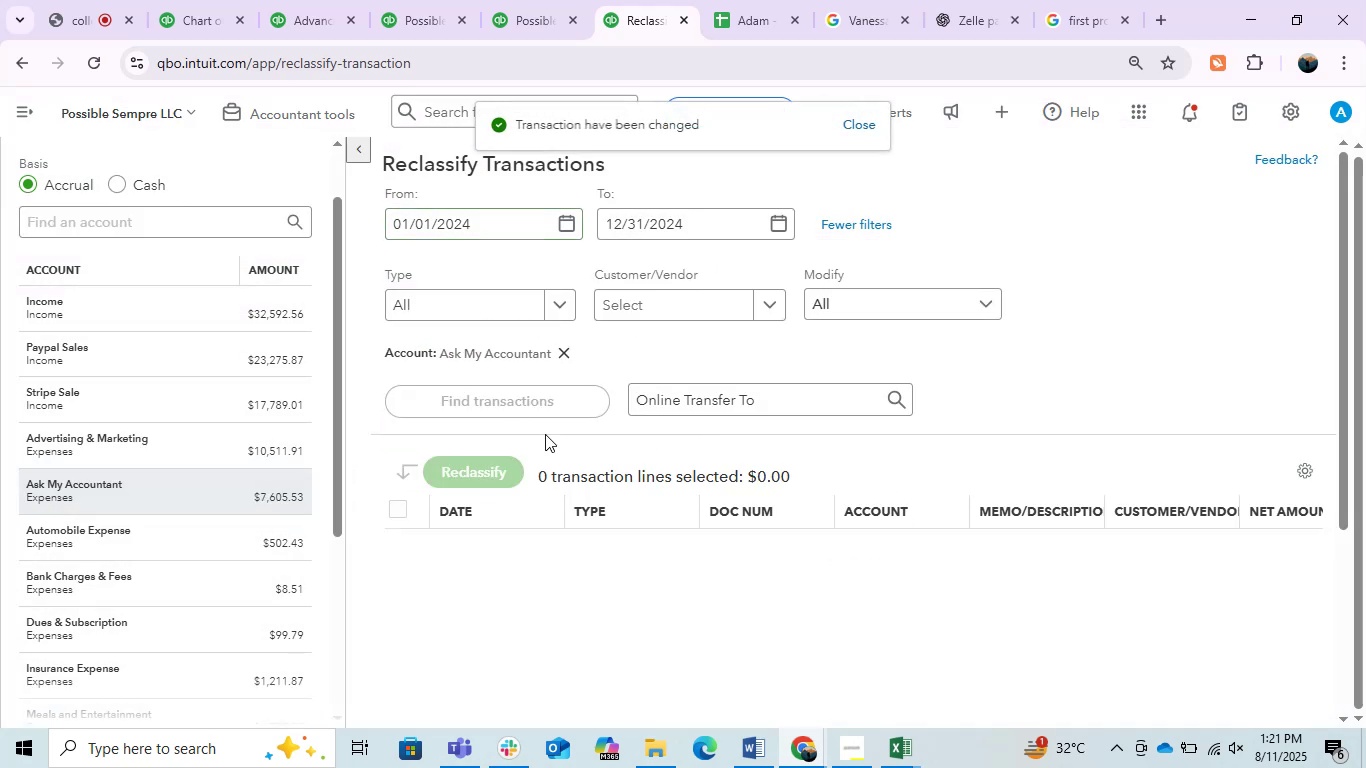 
left_click([560, 360])
 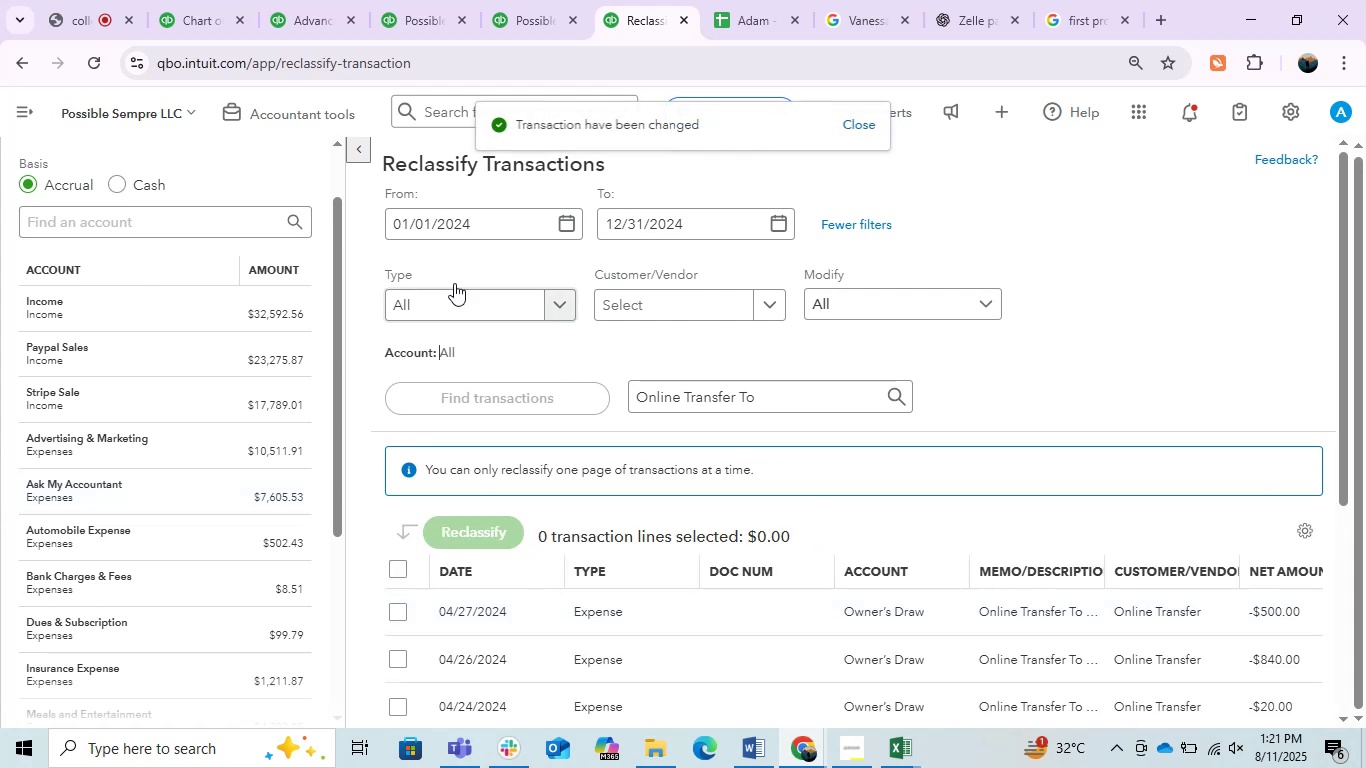 
left_click([362, 142])
 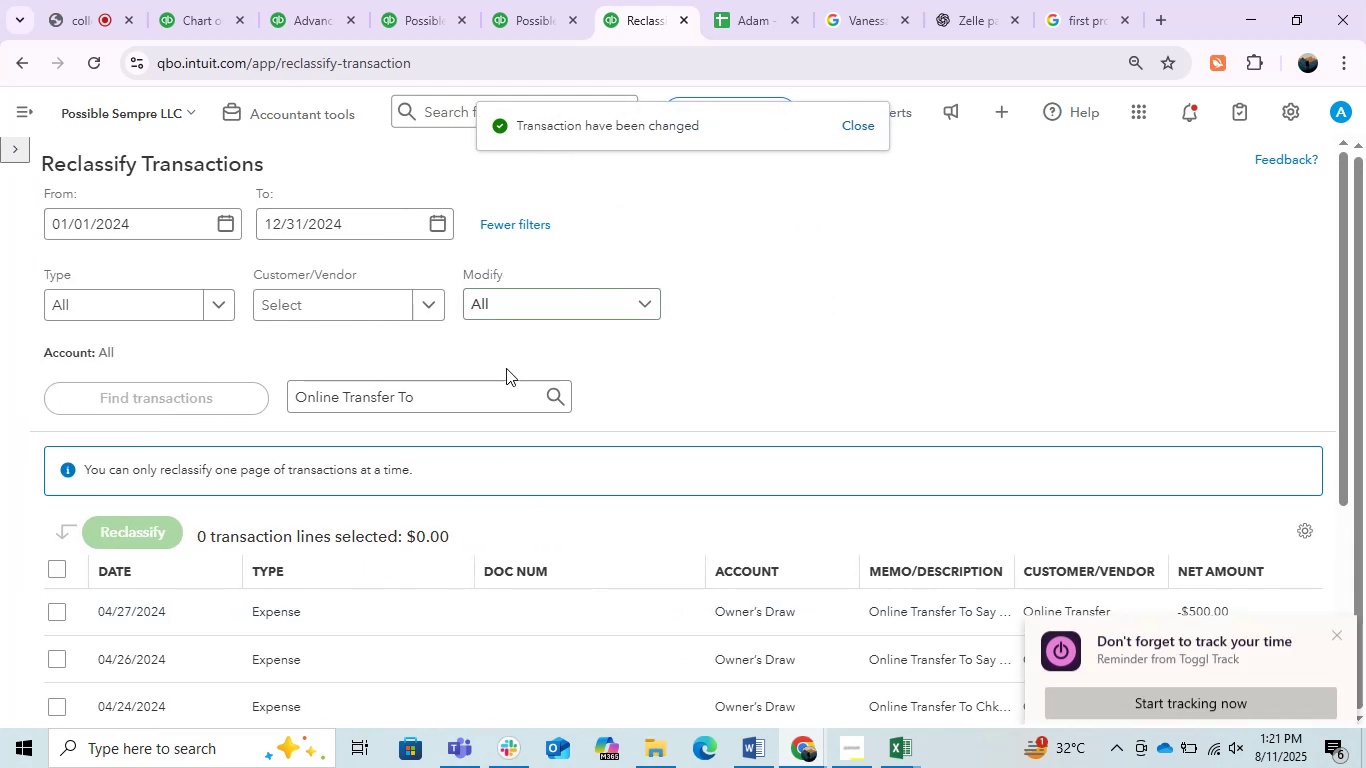 
scroll: coordinate [495, 413], scroll_direction: down, amount: 3.0
 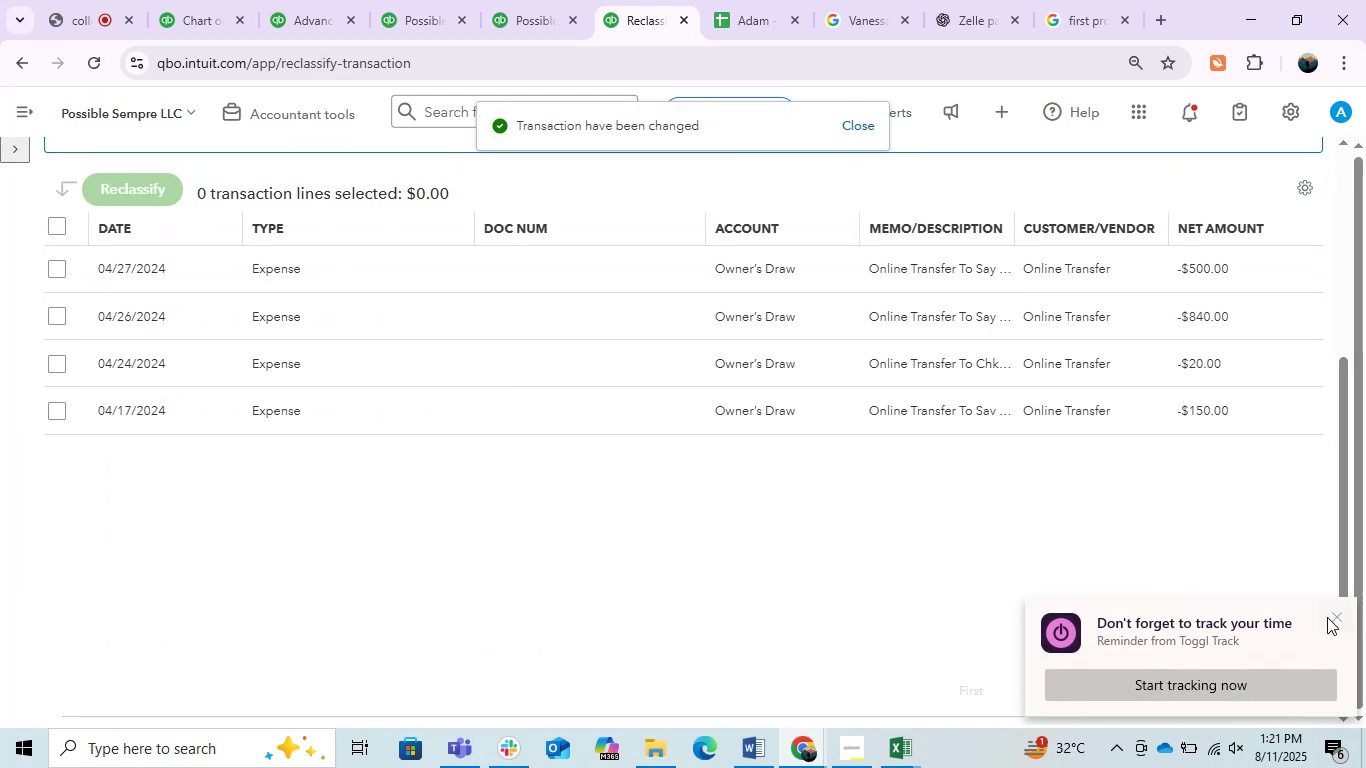 
left_click([1334, 610])
 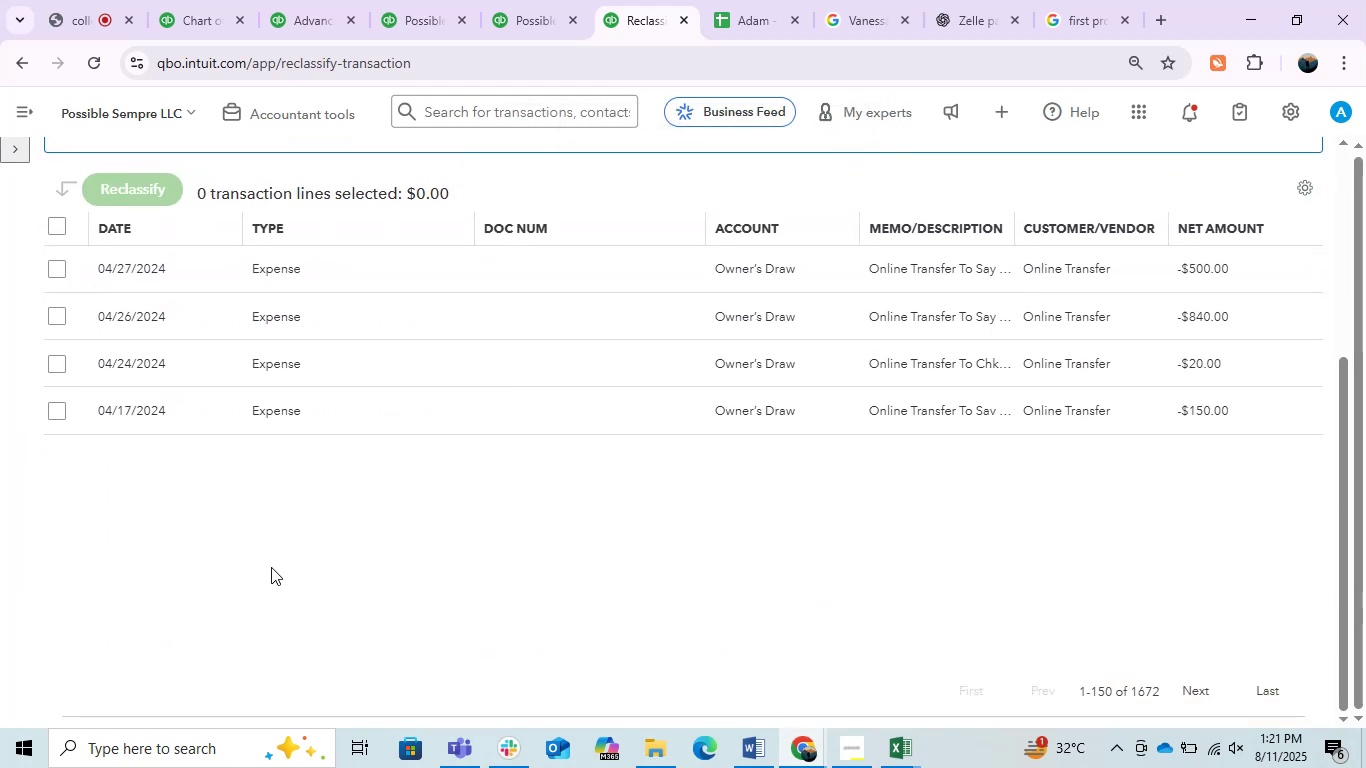 
scroll: coordinate [271, 567], scroll_direction: up, amount: 1.0
 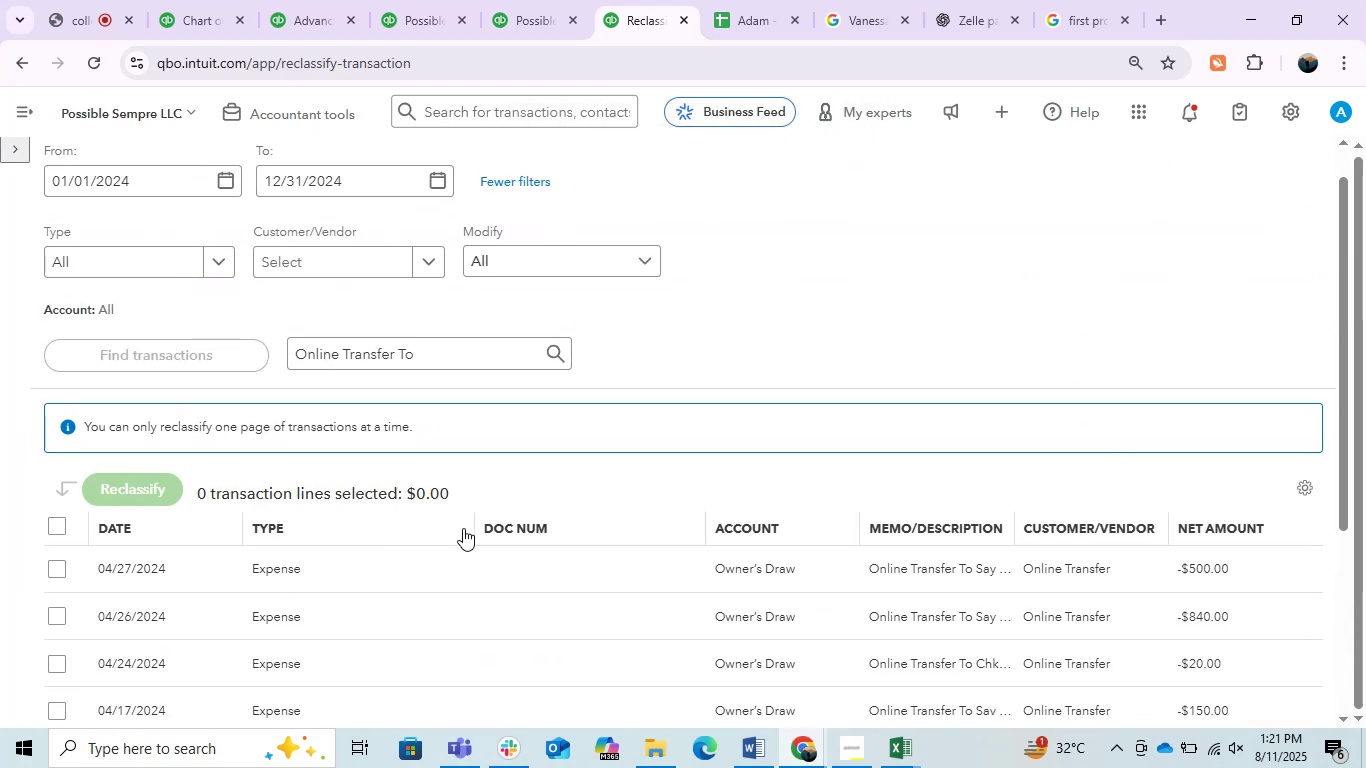 
left_click_drag(start_coordinate=[469, 526], to_coordinate=[345, 531])
 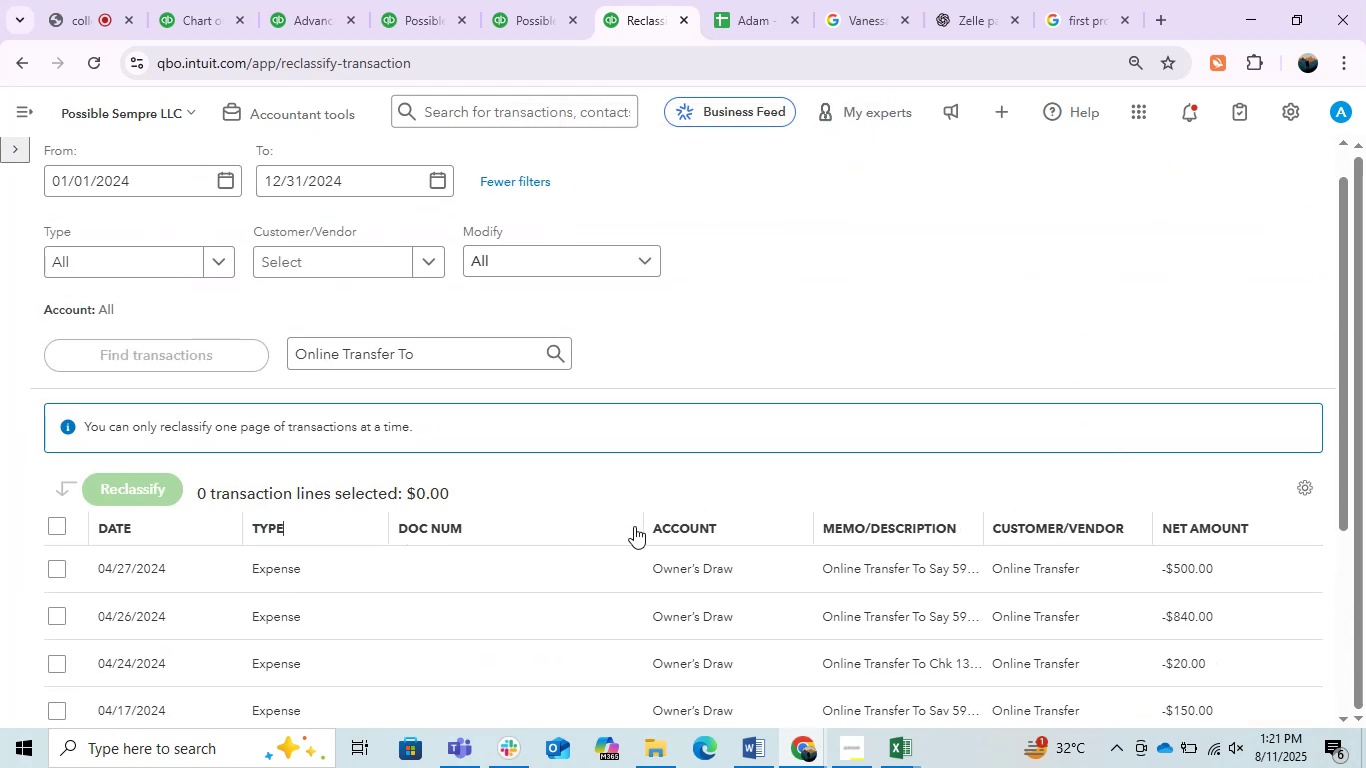 
left_click_drag(start_coordinate=[639, 526], to_coordinate=[496, 536])
 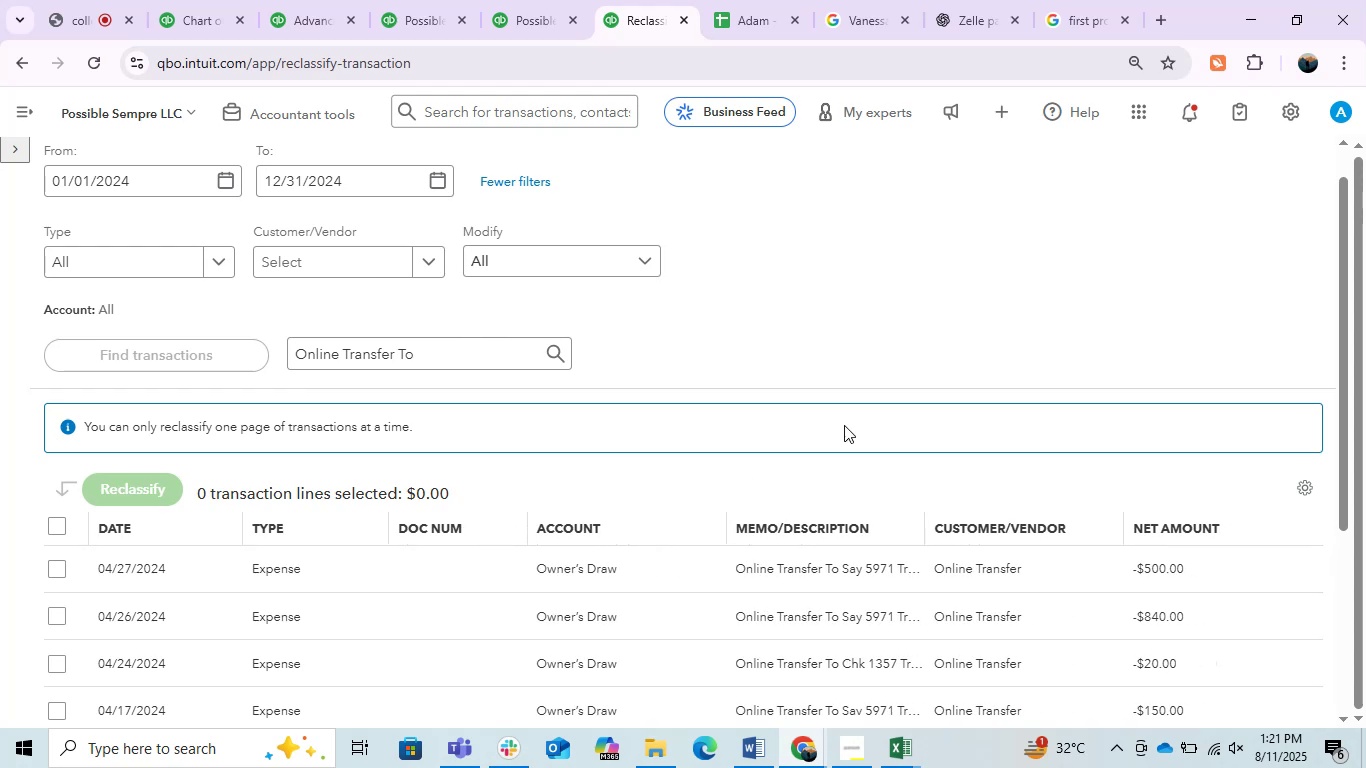 
scroll: coordinate [876, 407], scroll_direction: down, amount: 1.0
 